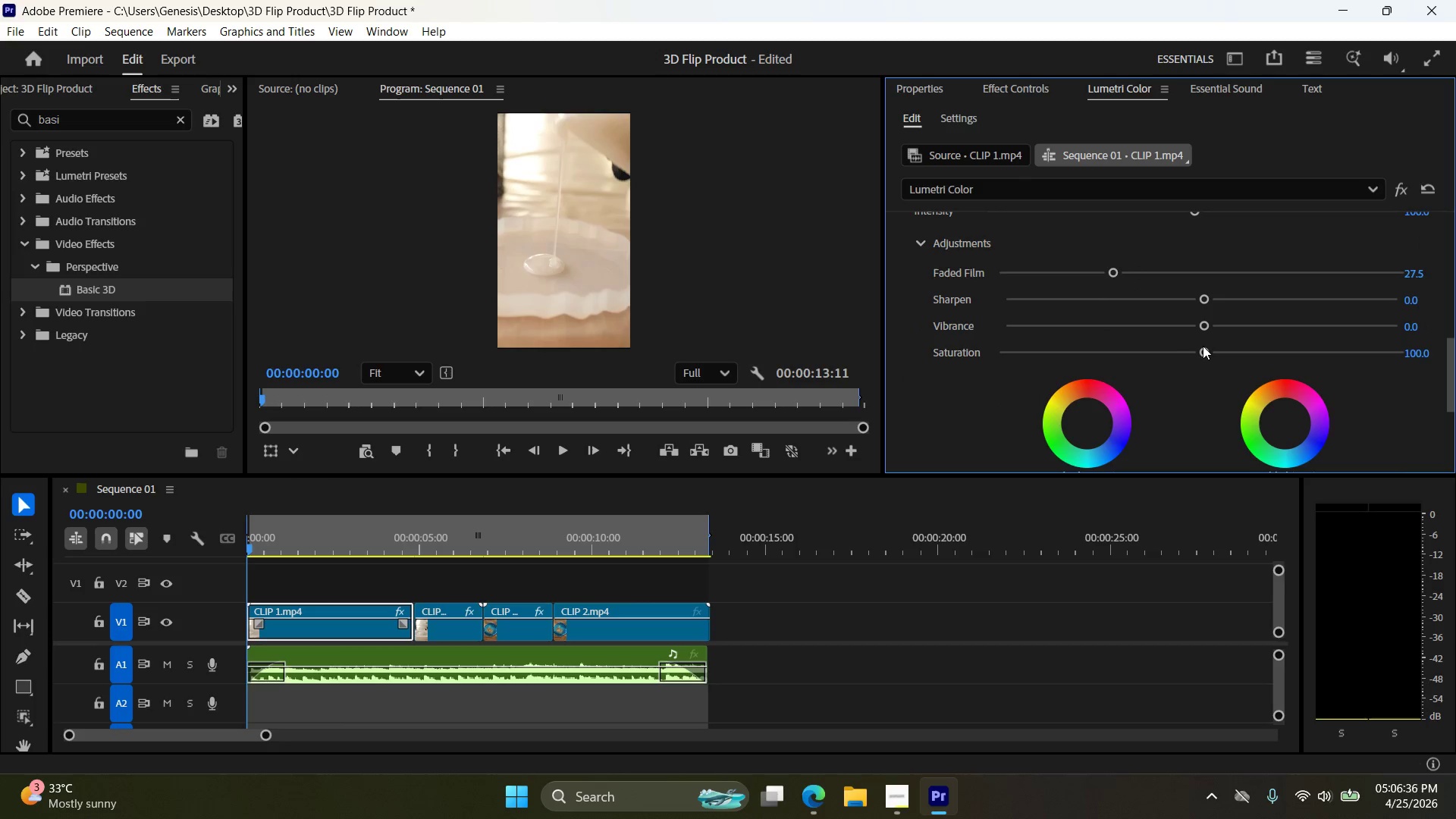 
left_click_drag(start_coordinate=[1203, 347], to_coordinate=[1189, 351])
 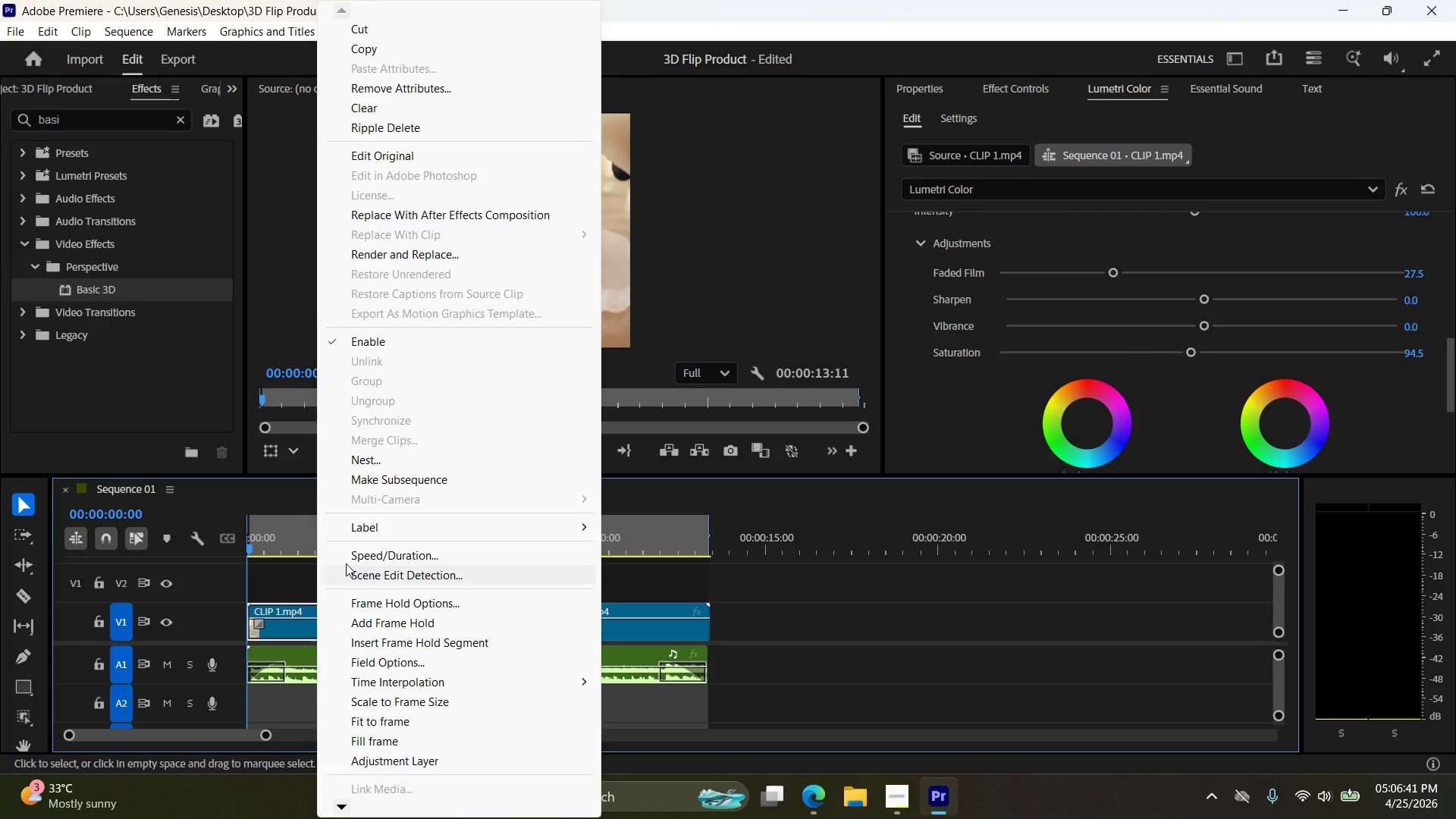 
left_click([413, 49])
 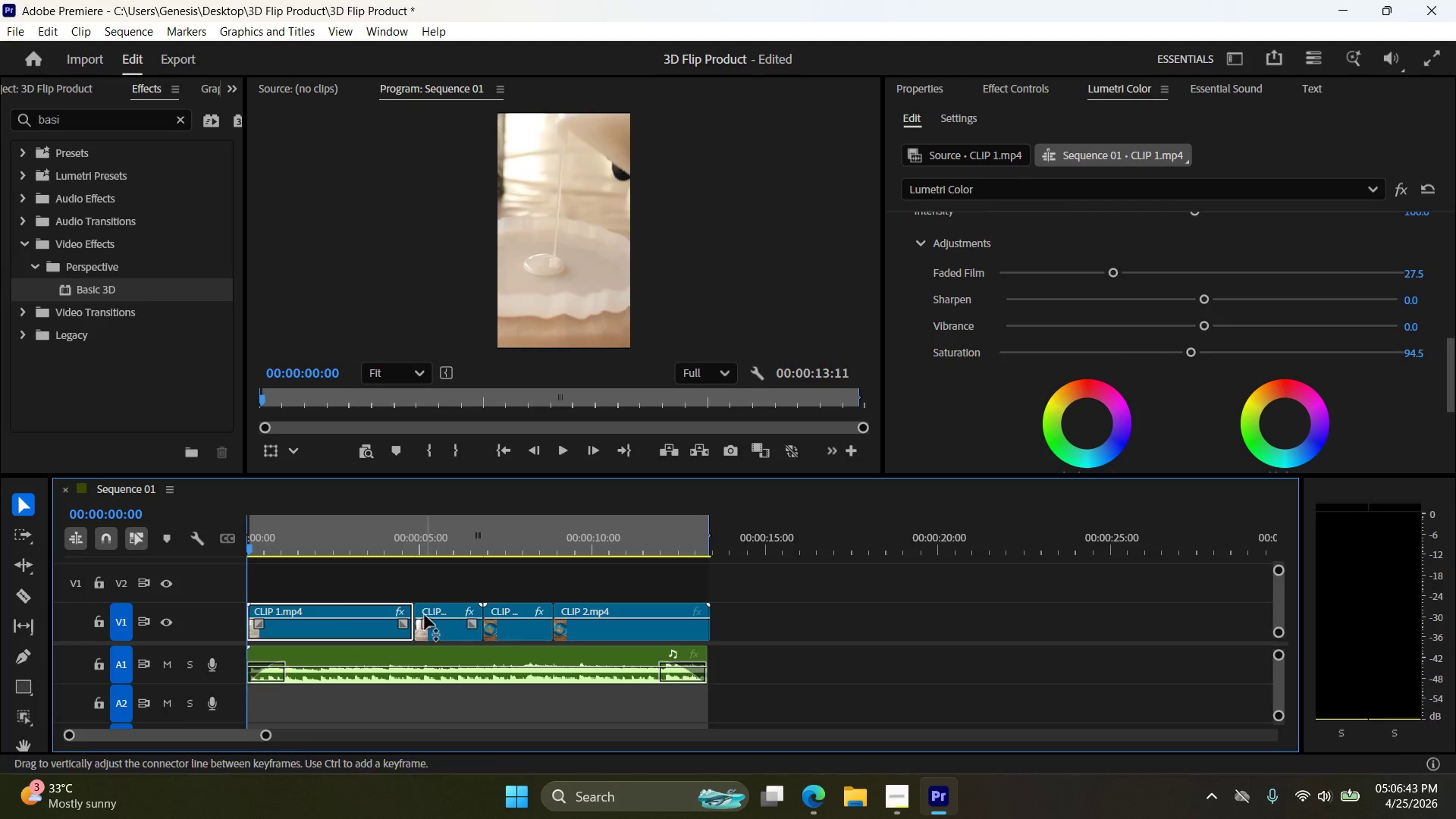 
left_click([430, 628])
 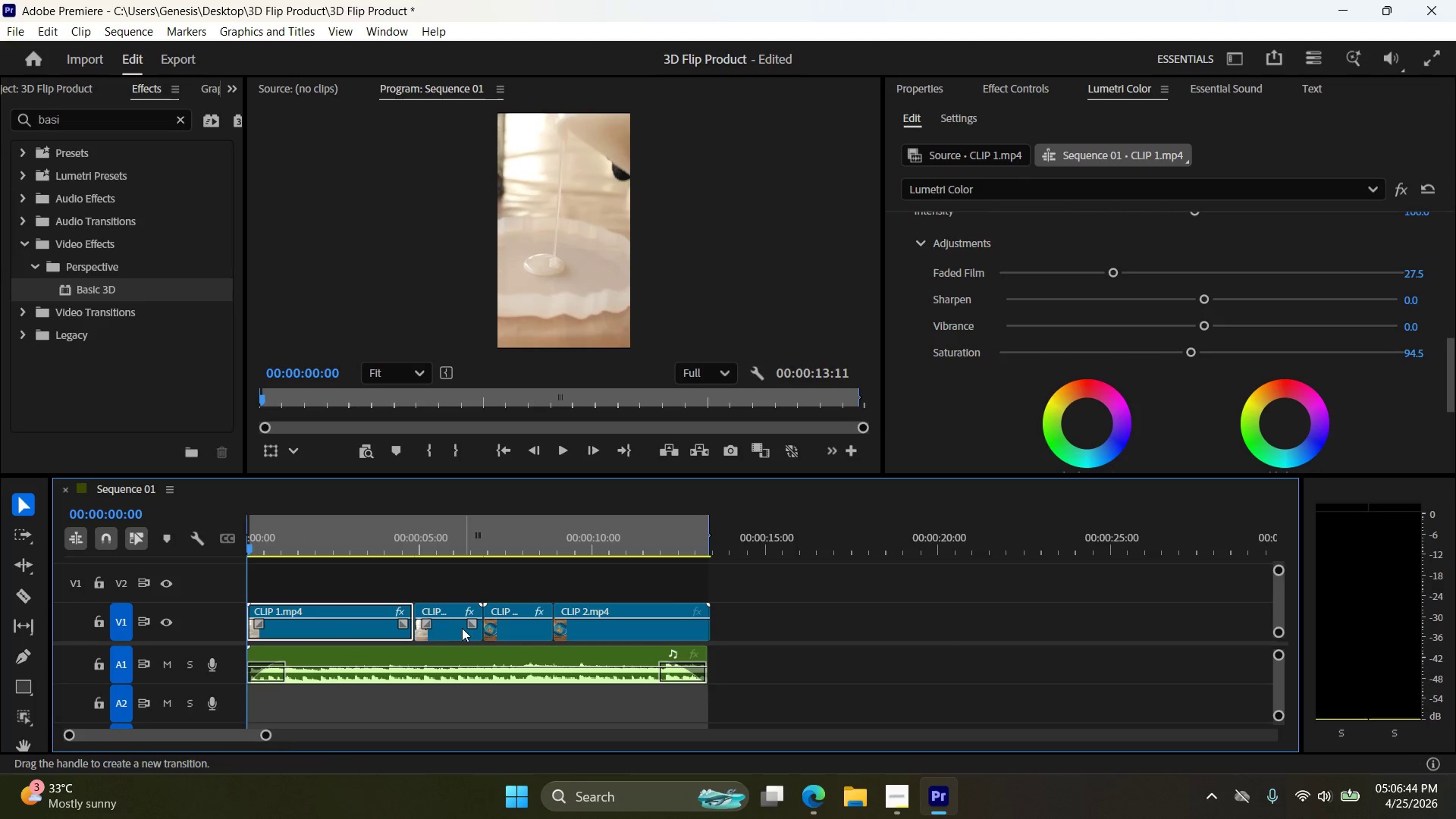 
left_click([450, 632])
 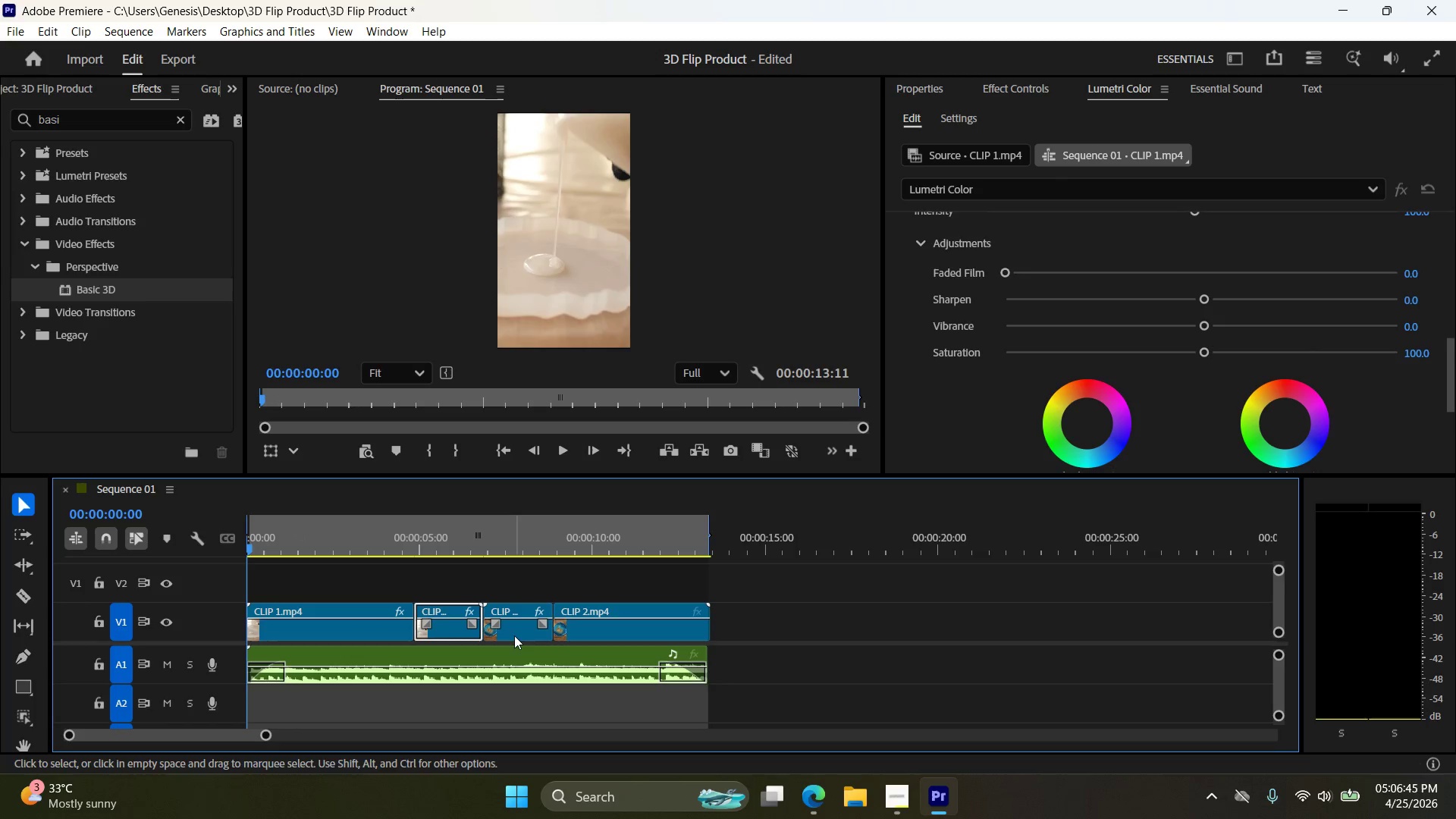 
hold_key(key=ControlLeft, duration=0.77)
left_click([514, 635])
 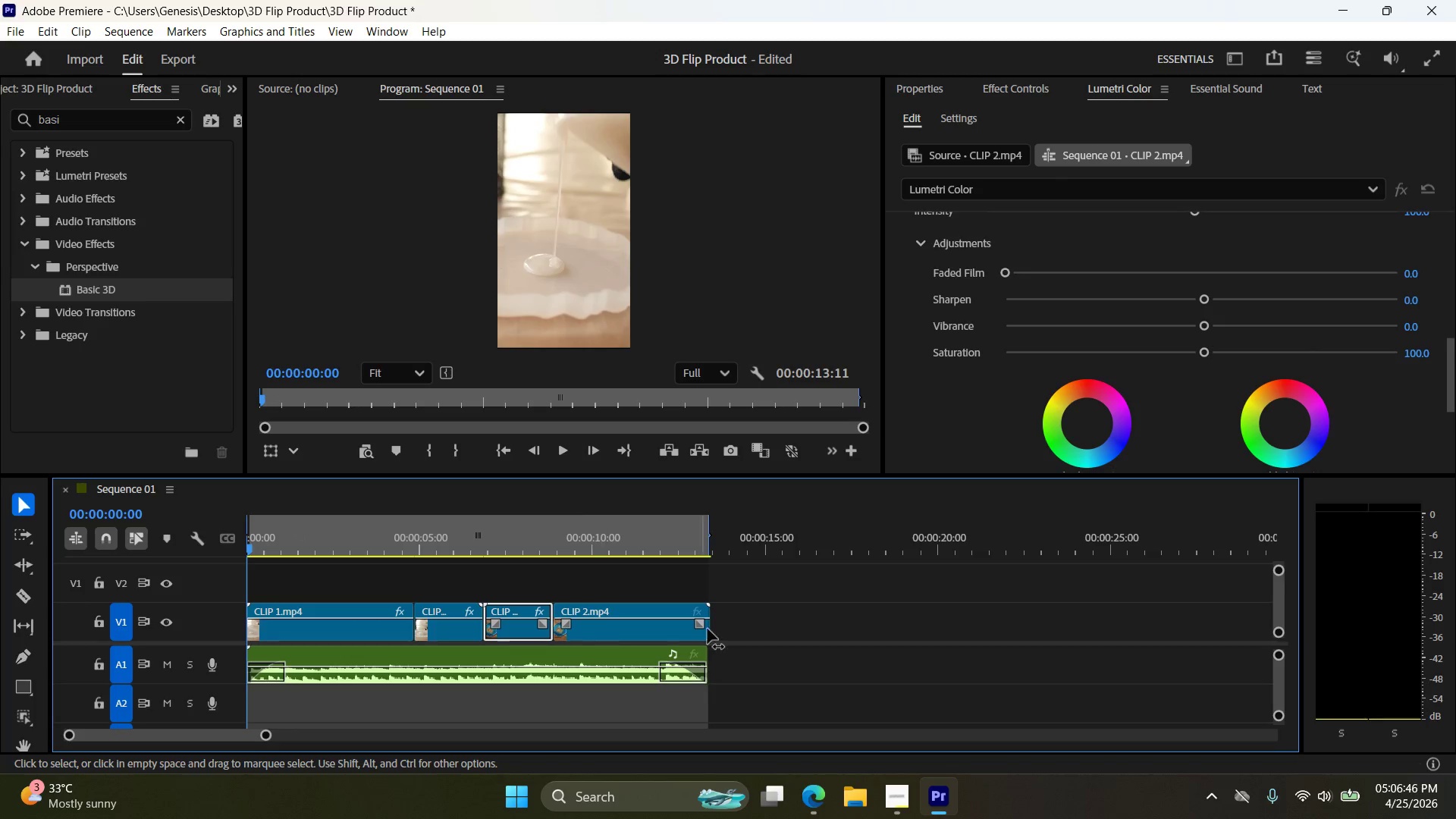 
left_click_drag(start_coordinate=[750, 623], to_coordinate=[443, 610])
 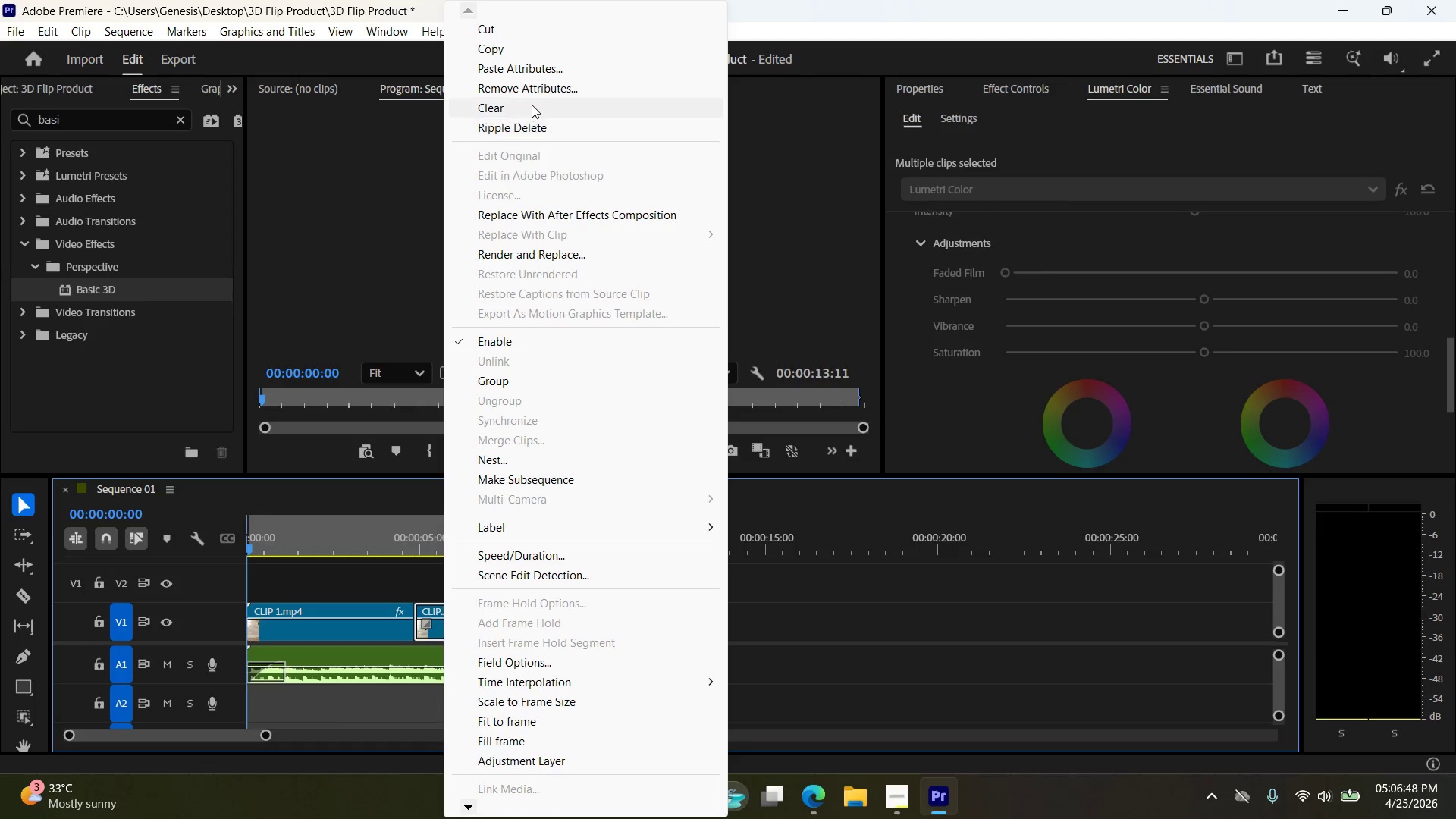 
left_click([535, 67])
 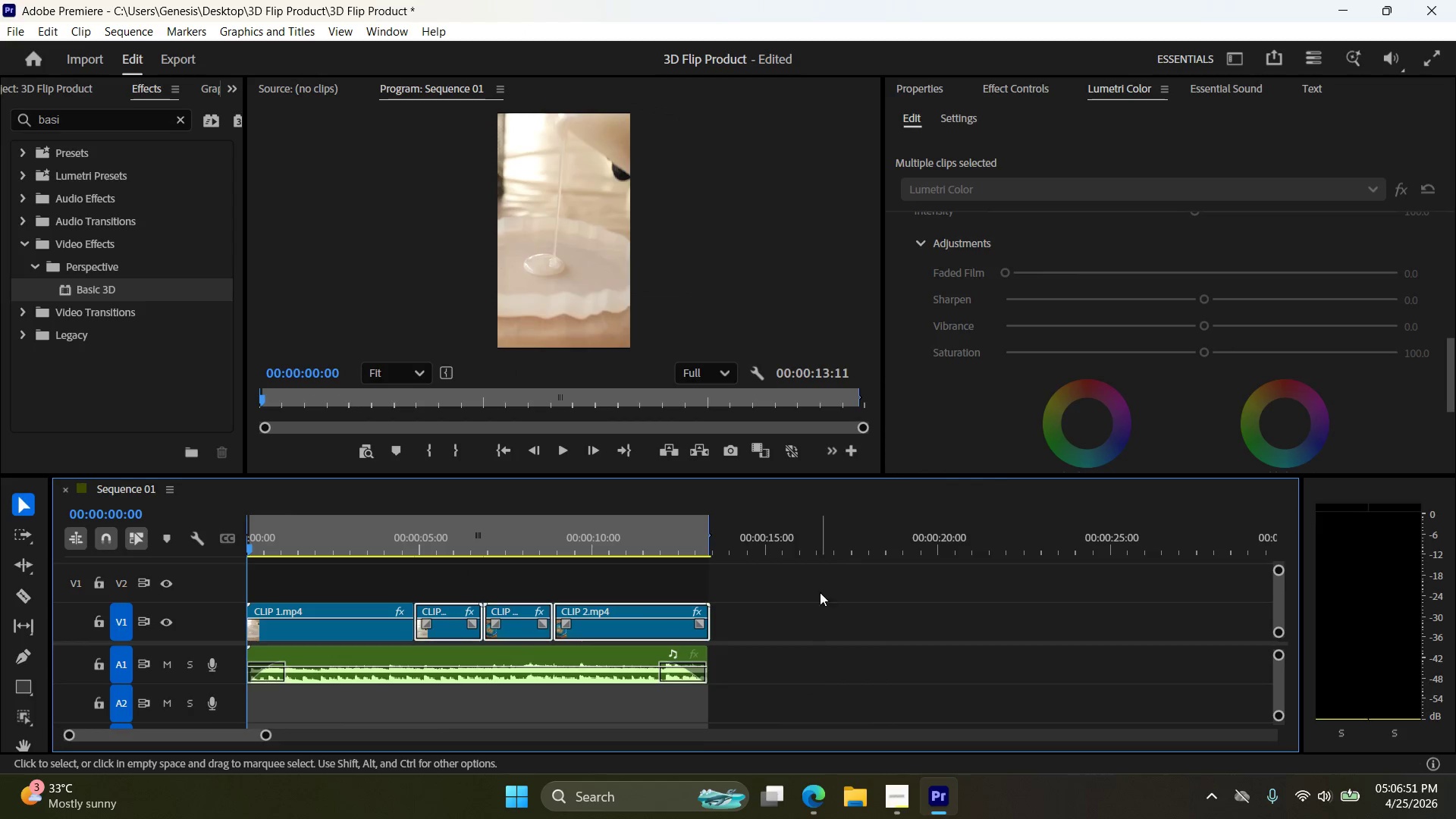 
scroll: coordinate [1024, 410], scroll_direction: up, amount: 16.0
 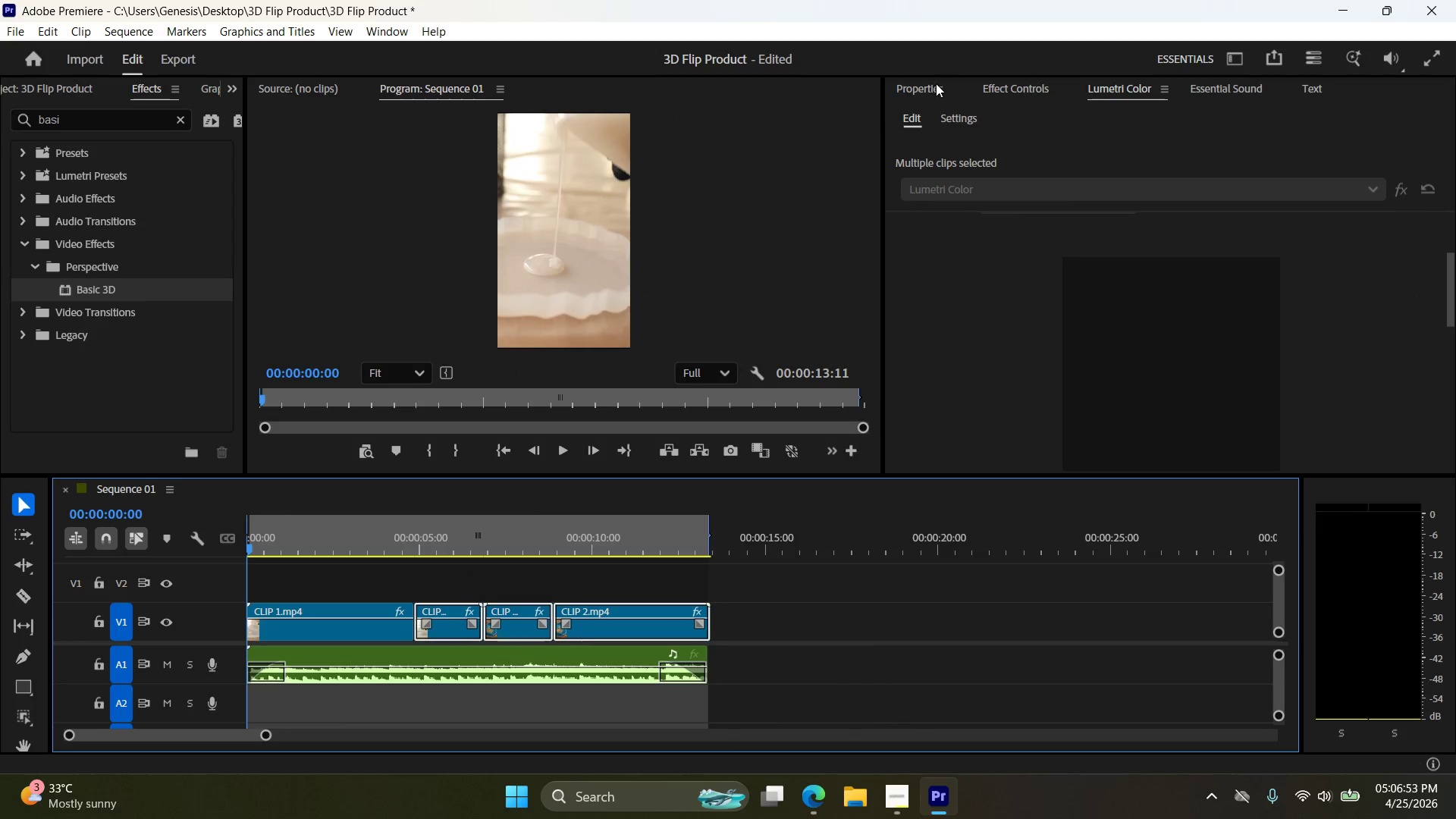 
left_click([927, 90])
 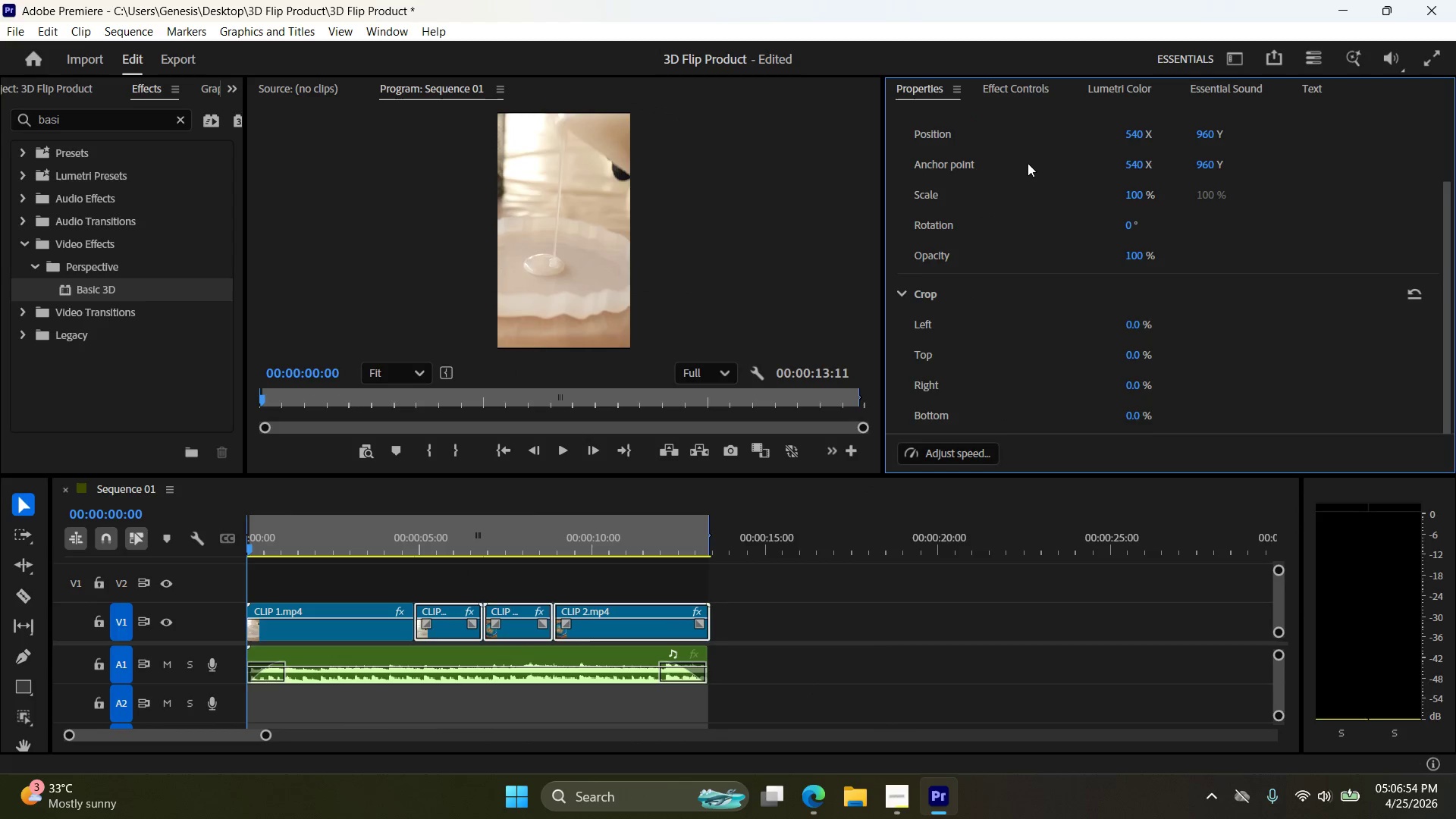 
scroll: coordinate [1033, 228], scroll_direction: up, amount: 4.0
 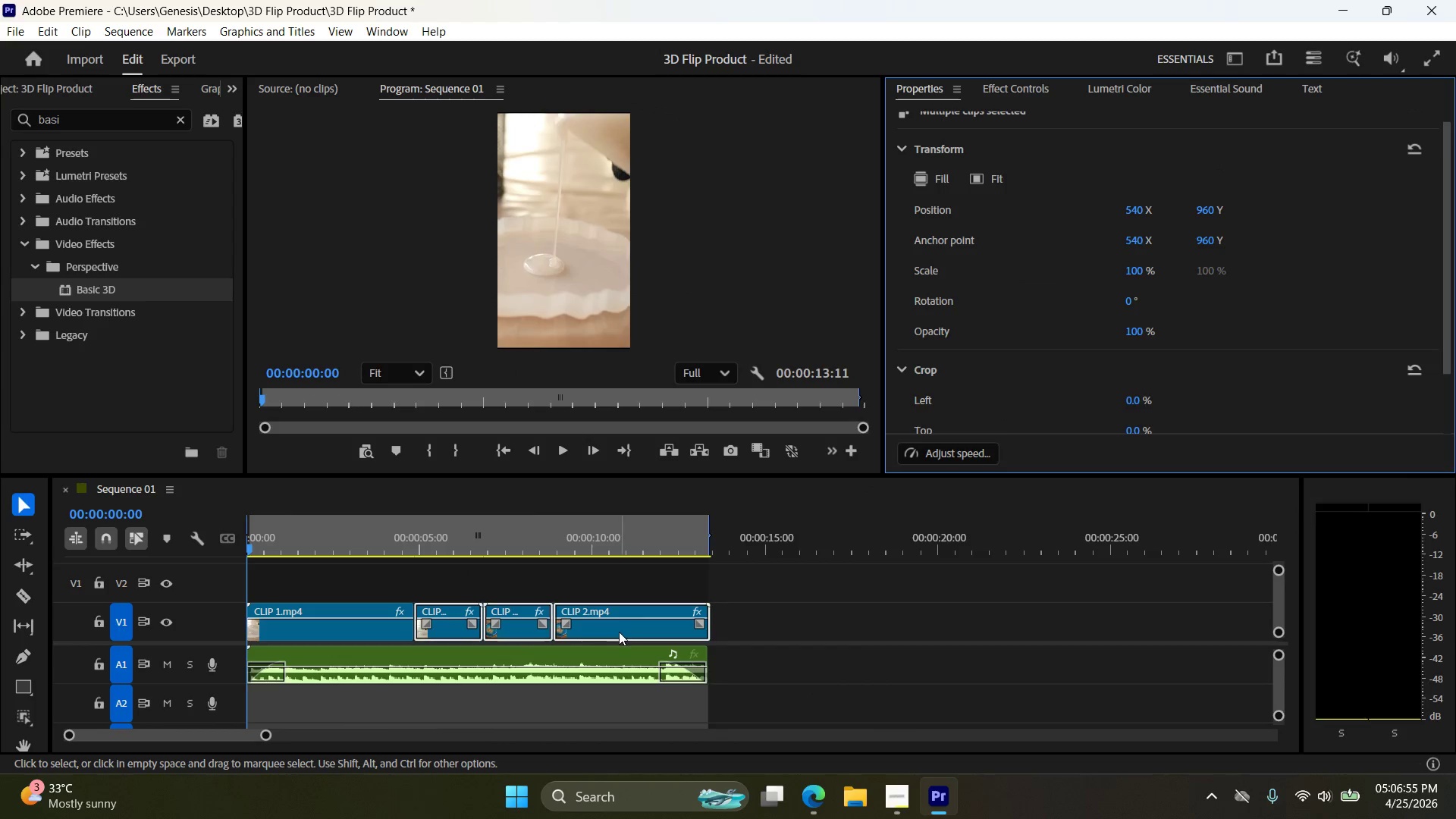 
left_click([619, 632])
 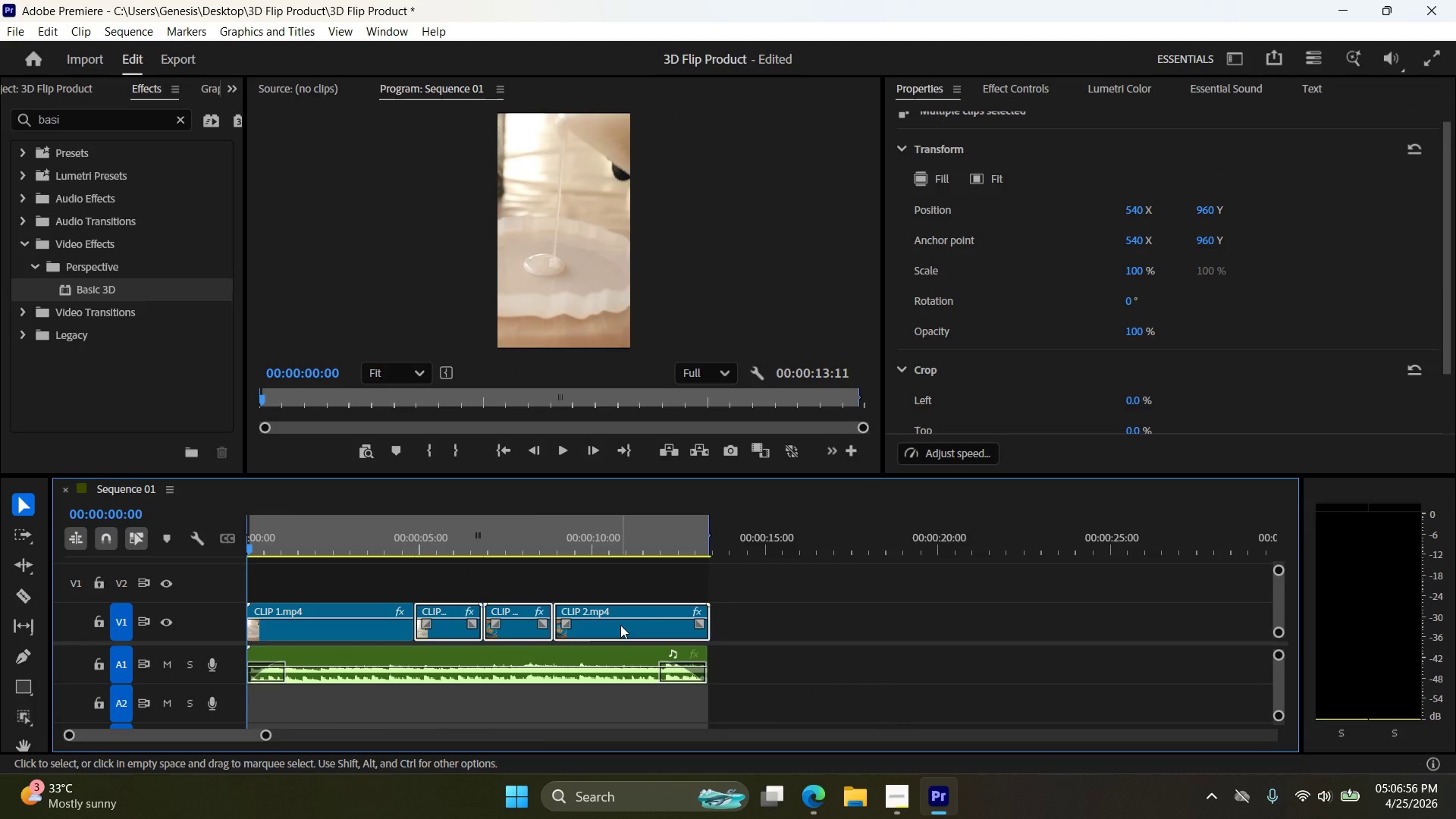 
left_click([620, 625])
 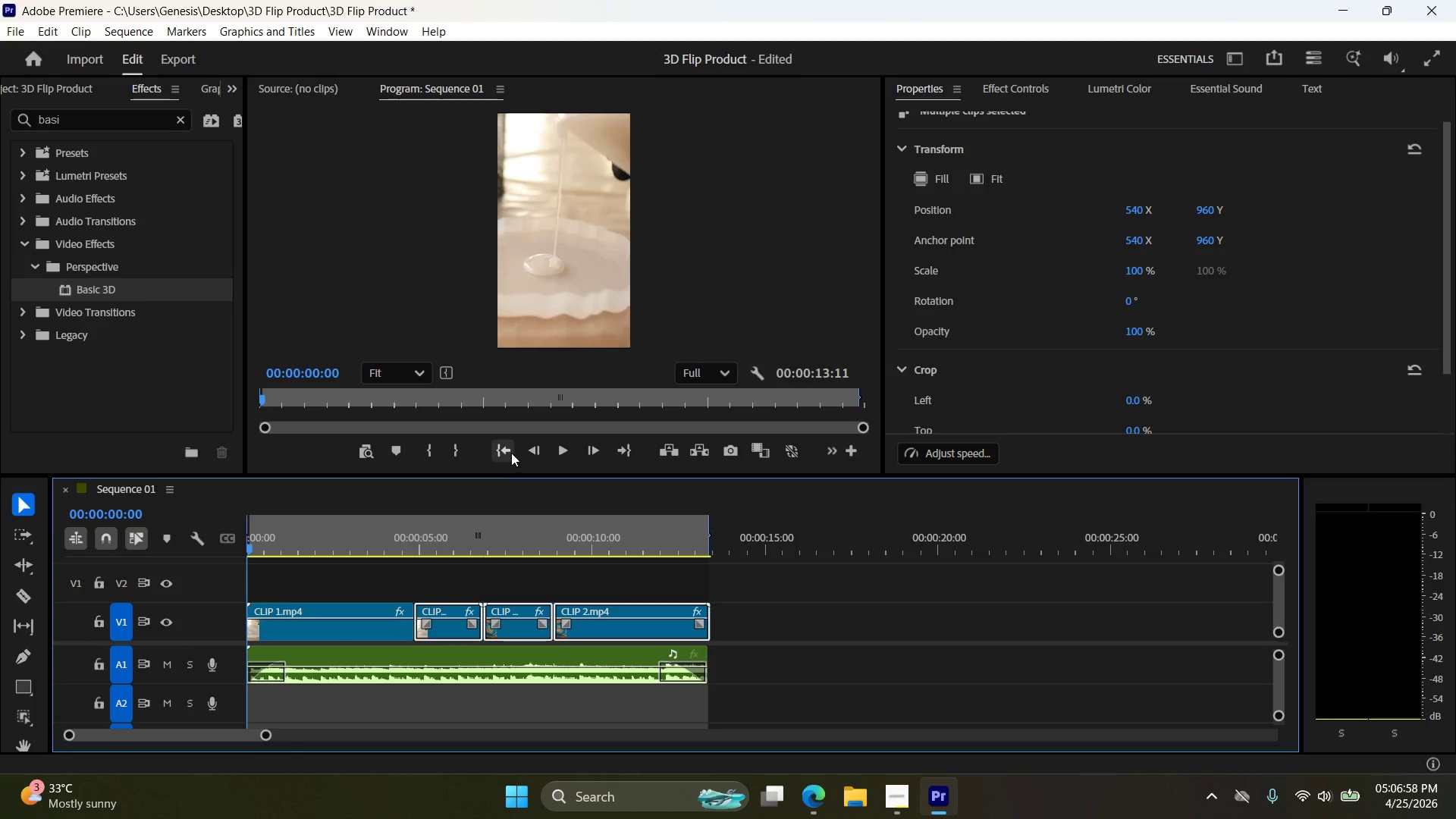 
double_click([560, 453])
 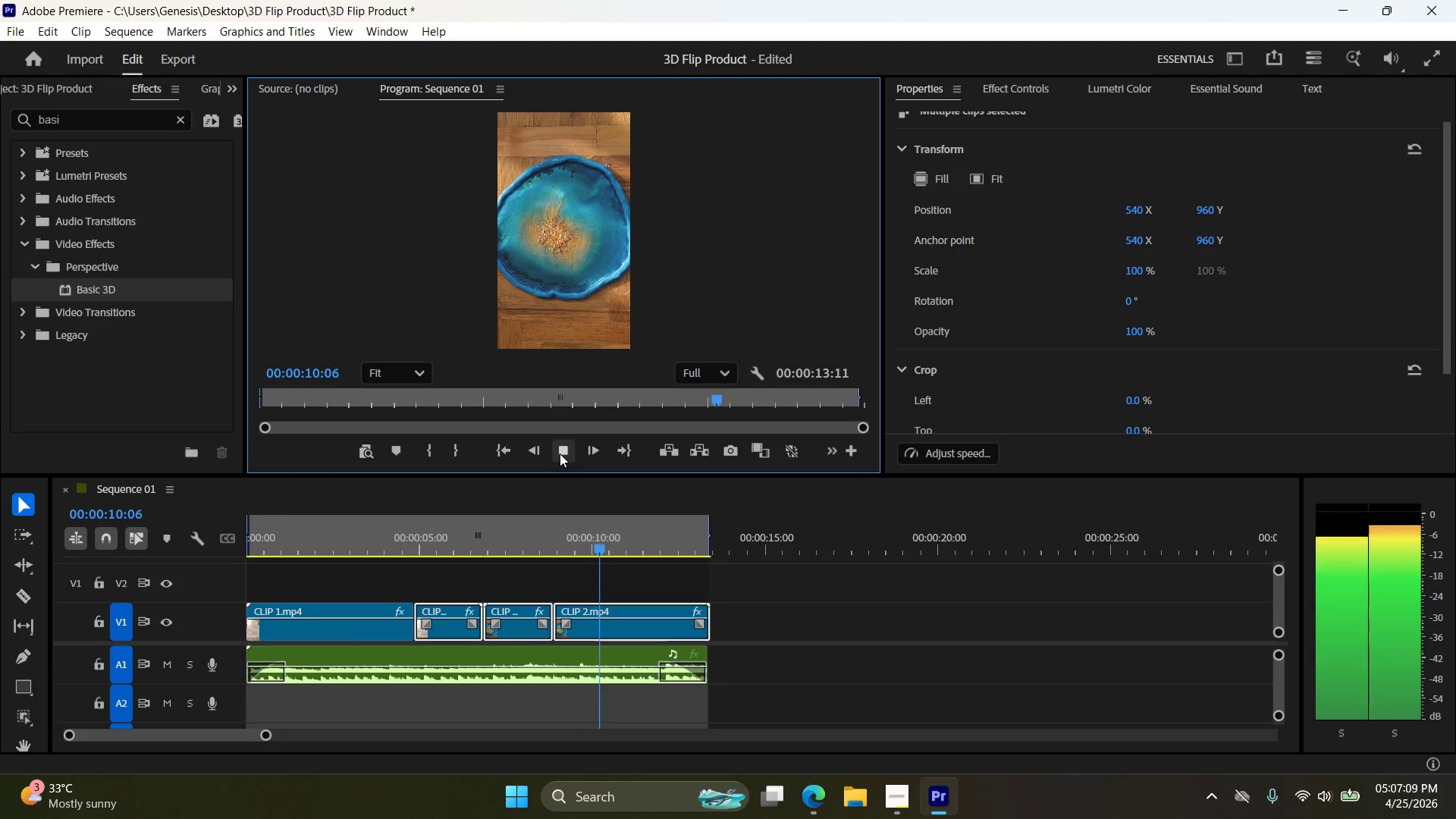 
wait(15.36)
 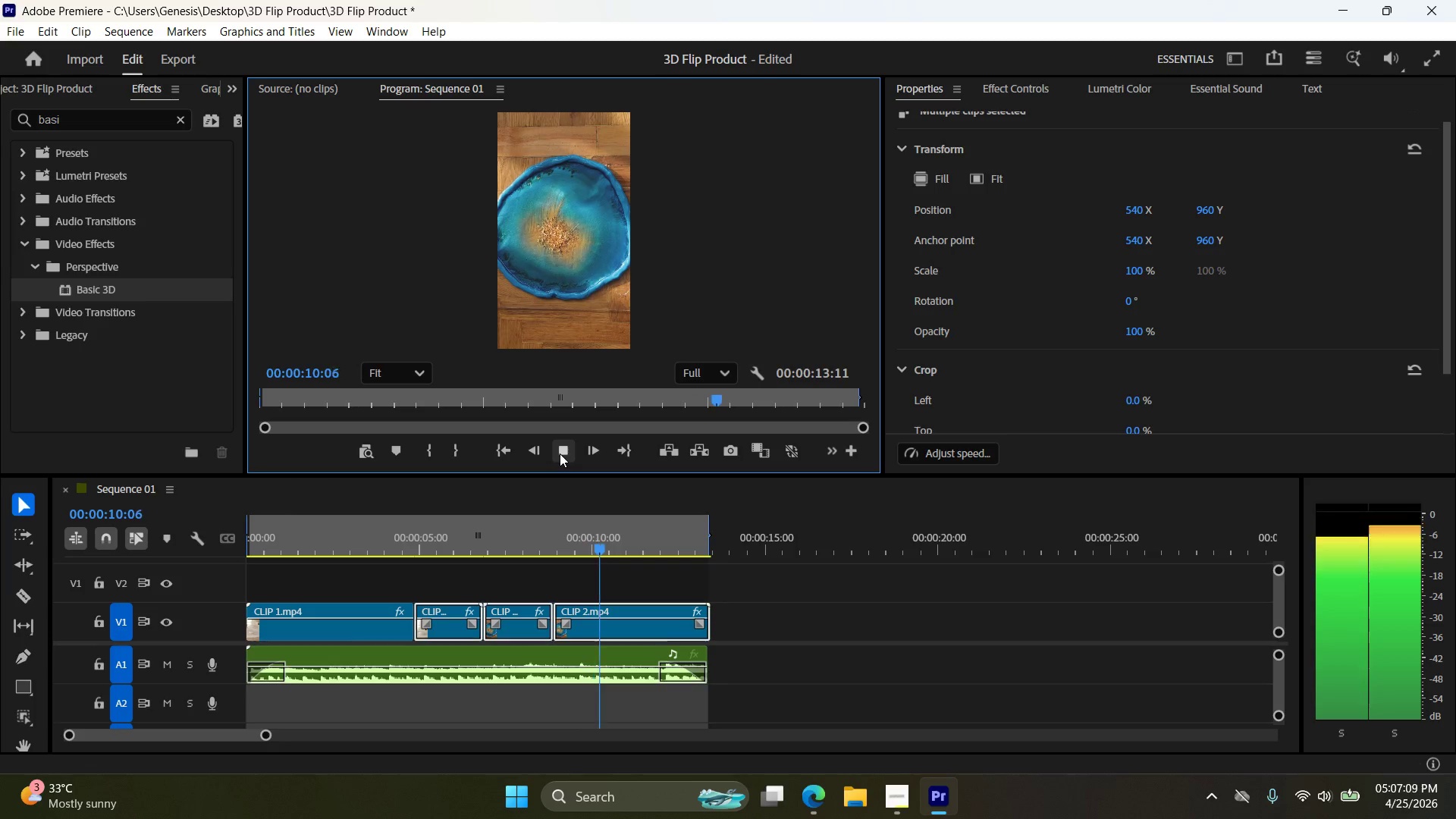 
left_click([999, 86])
 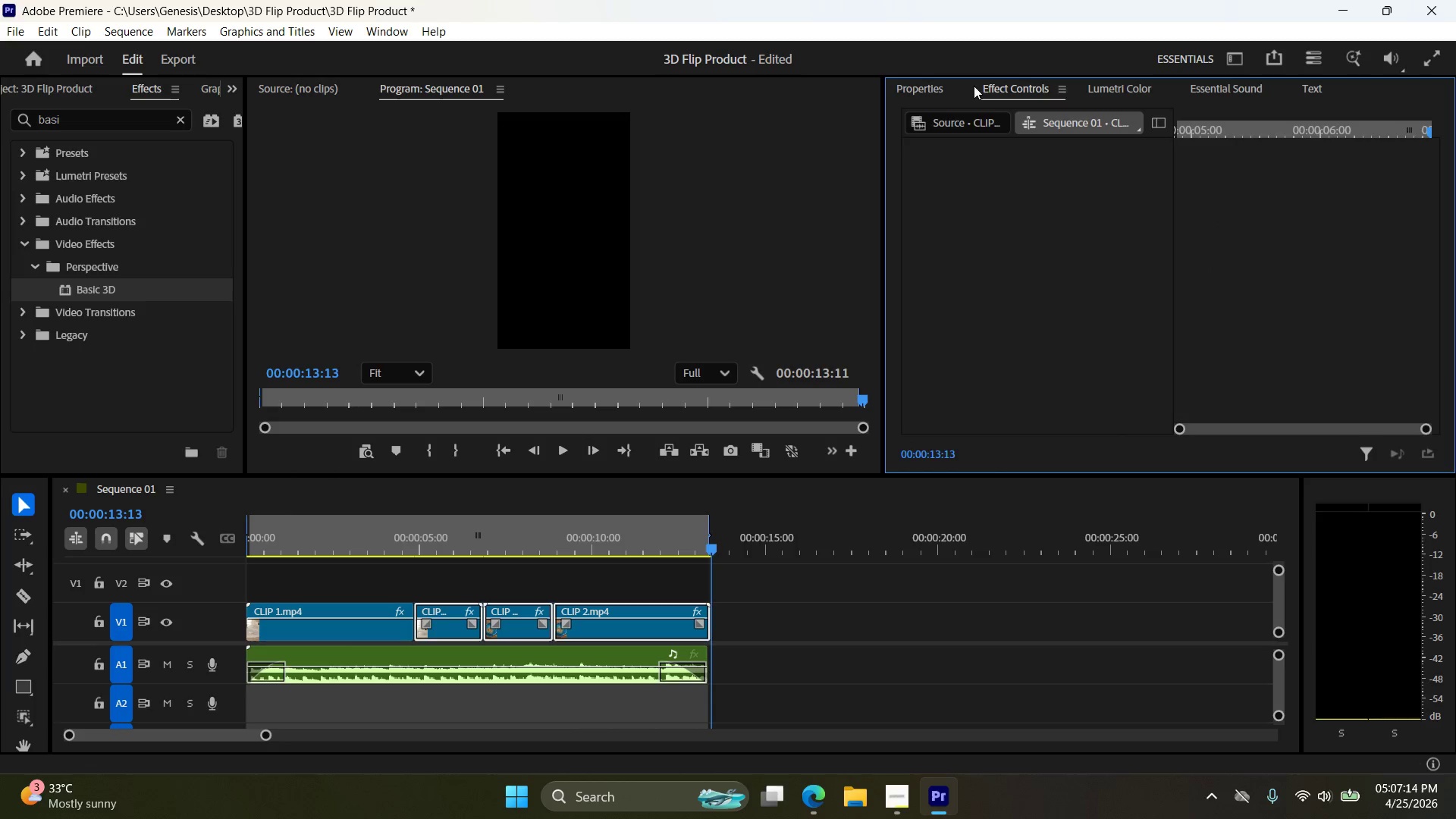 
left_click([941, 86])
 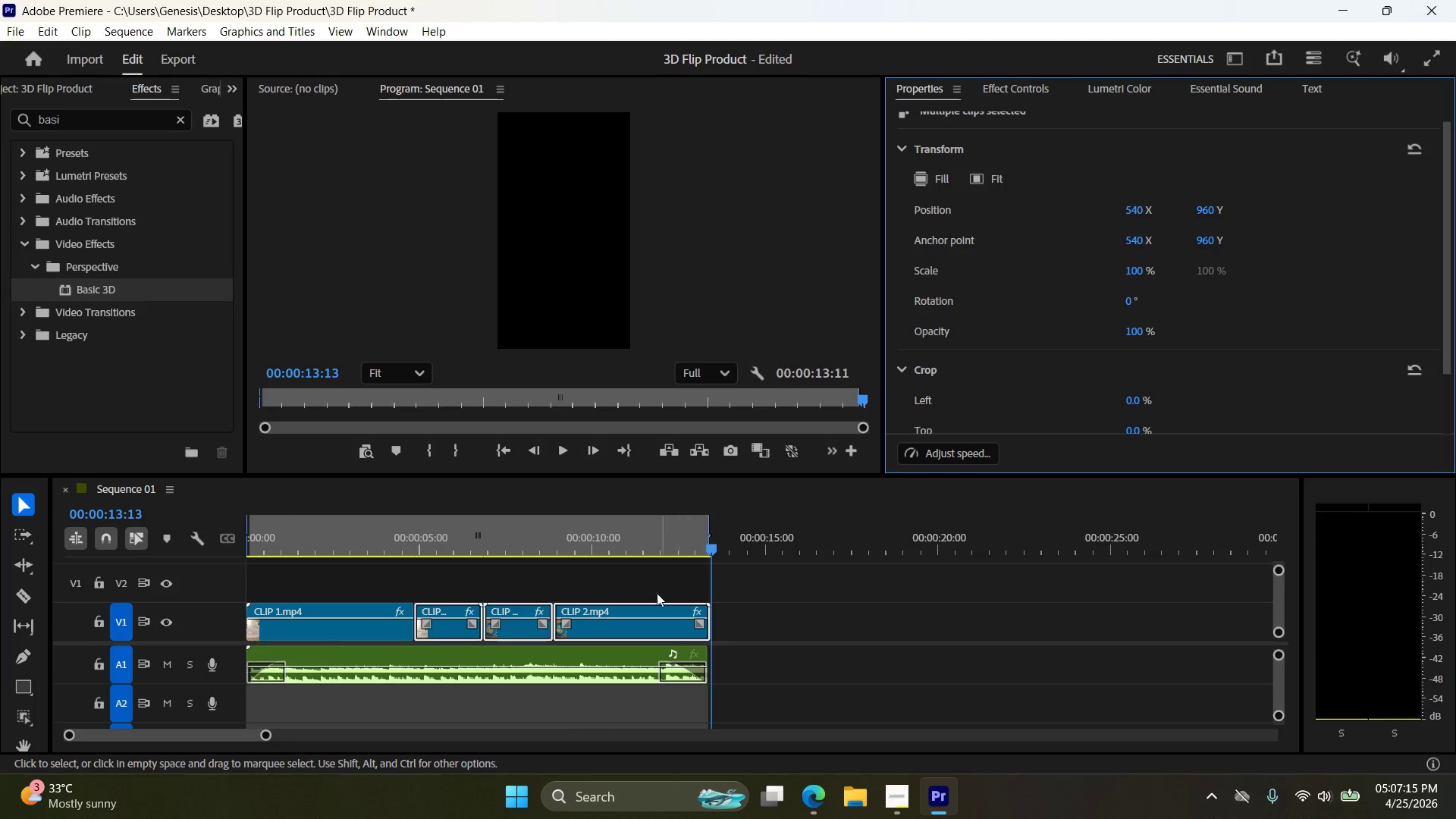 
left_click([618, 626])
 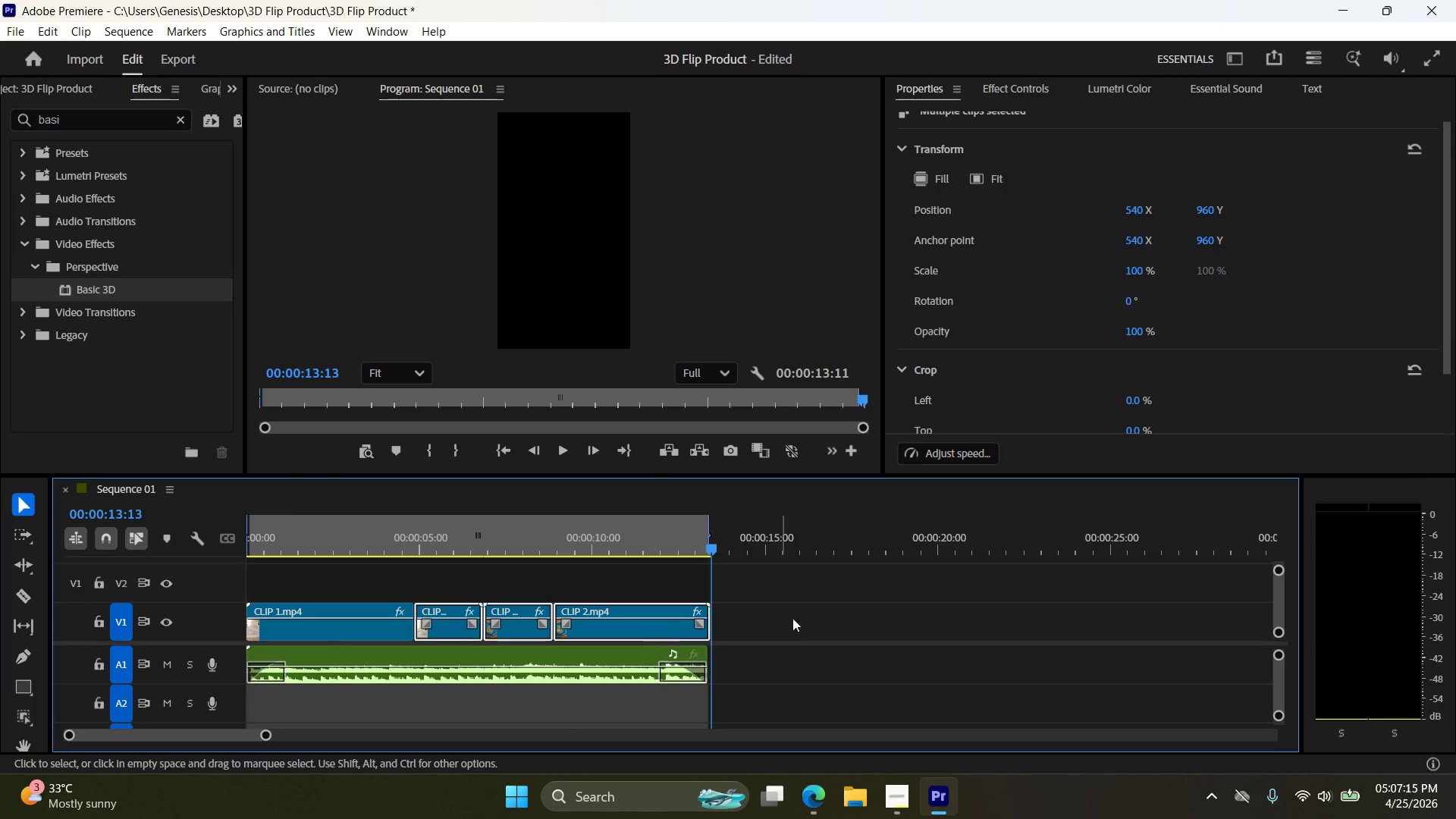 
left_click([833, 623])
 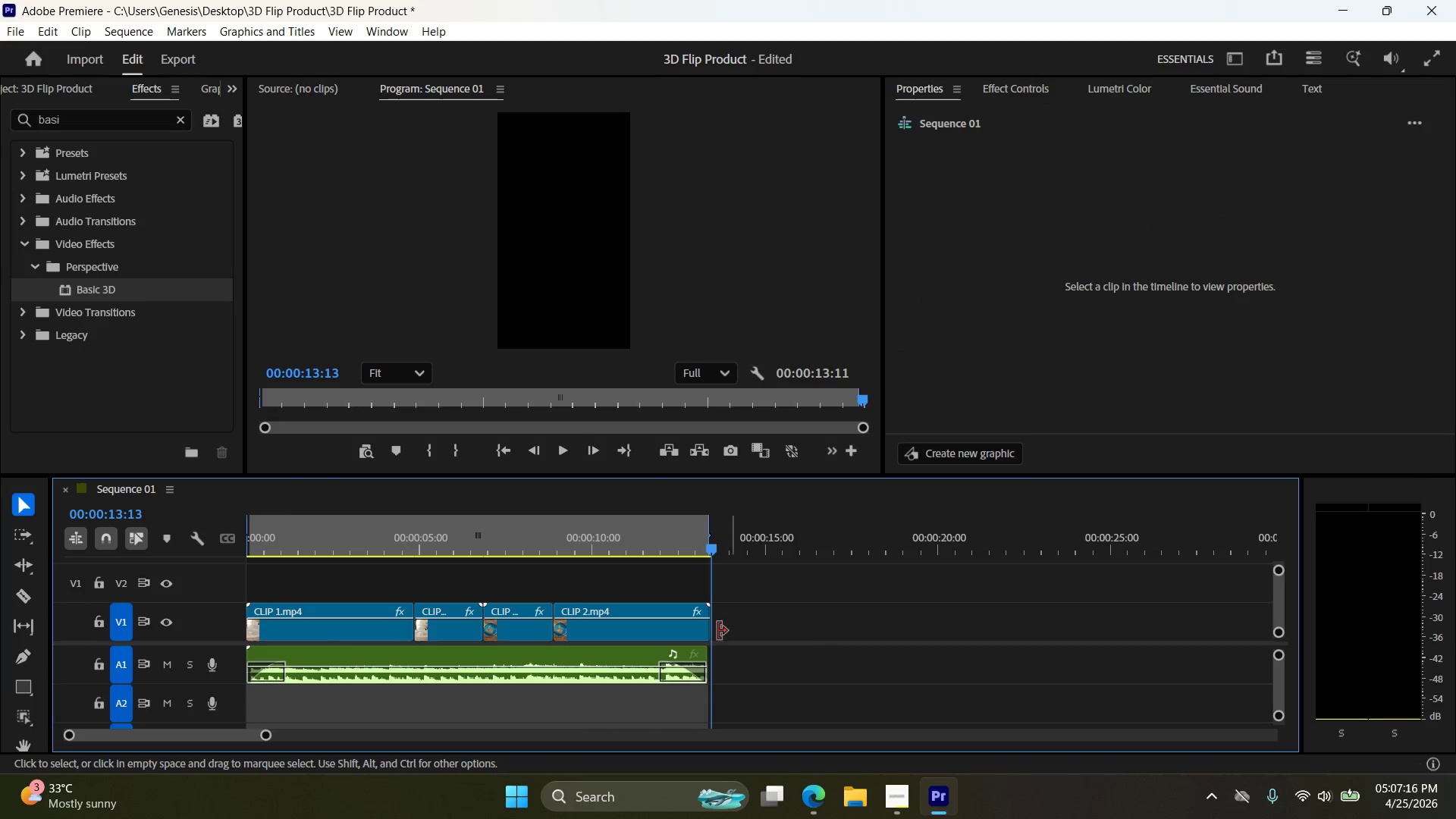 
left_click([607, 634])
 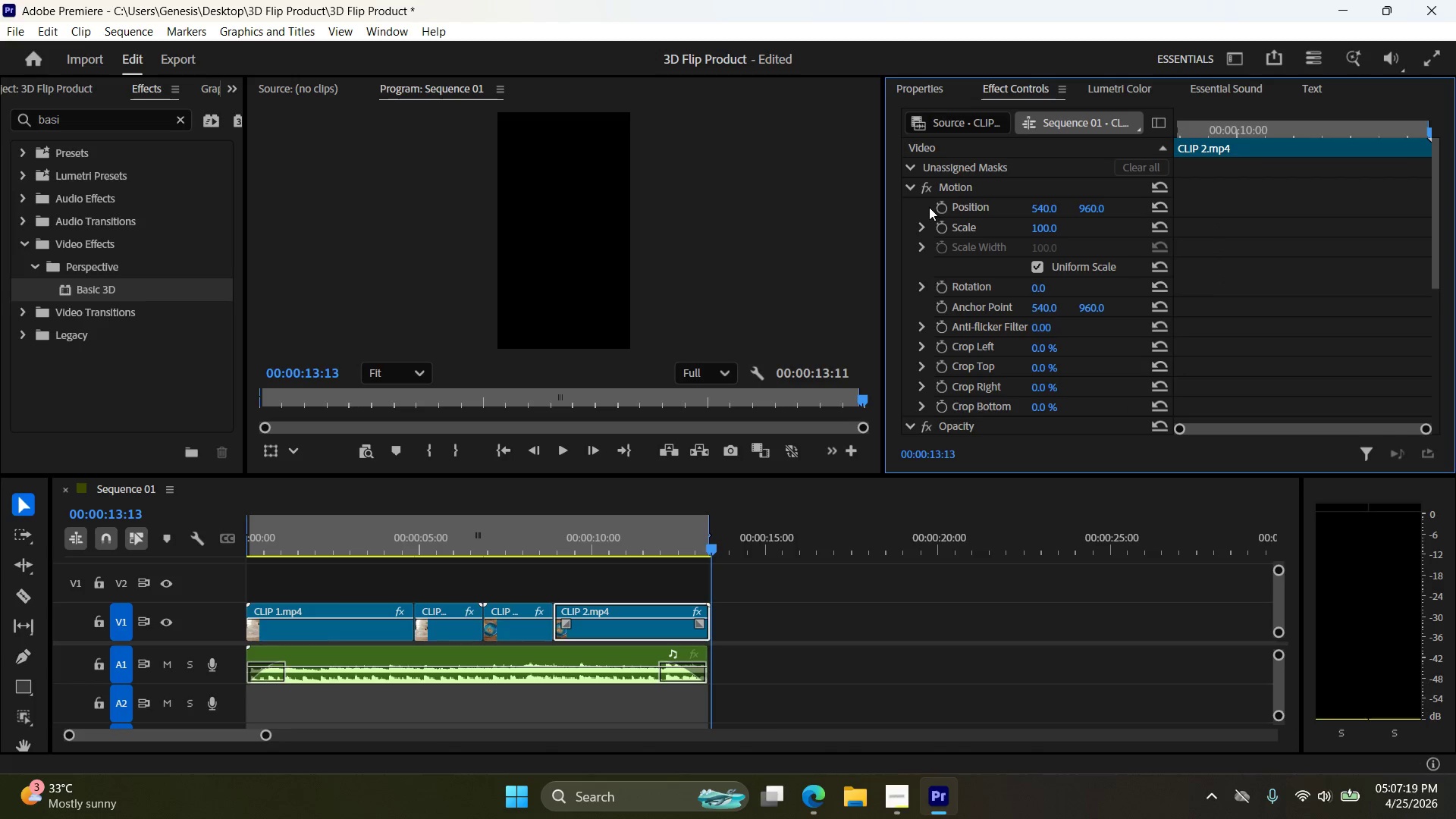 
left_click_drag(start_coordinate=[712, 552], to_coordinate=[554, 563])
 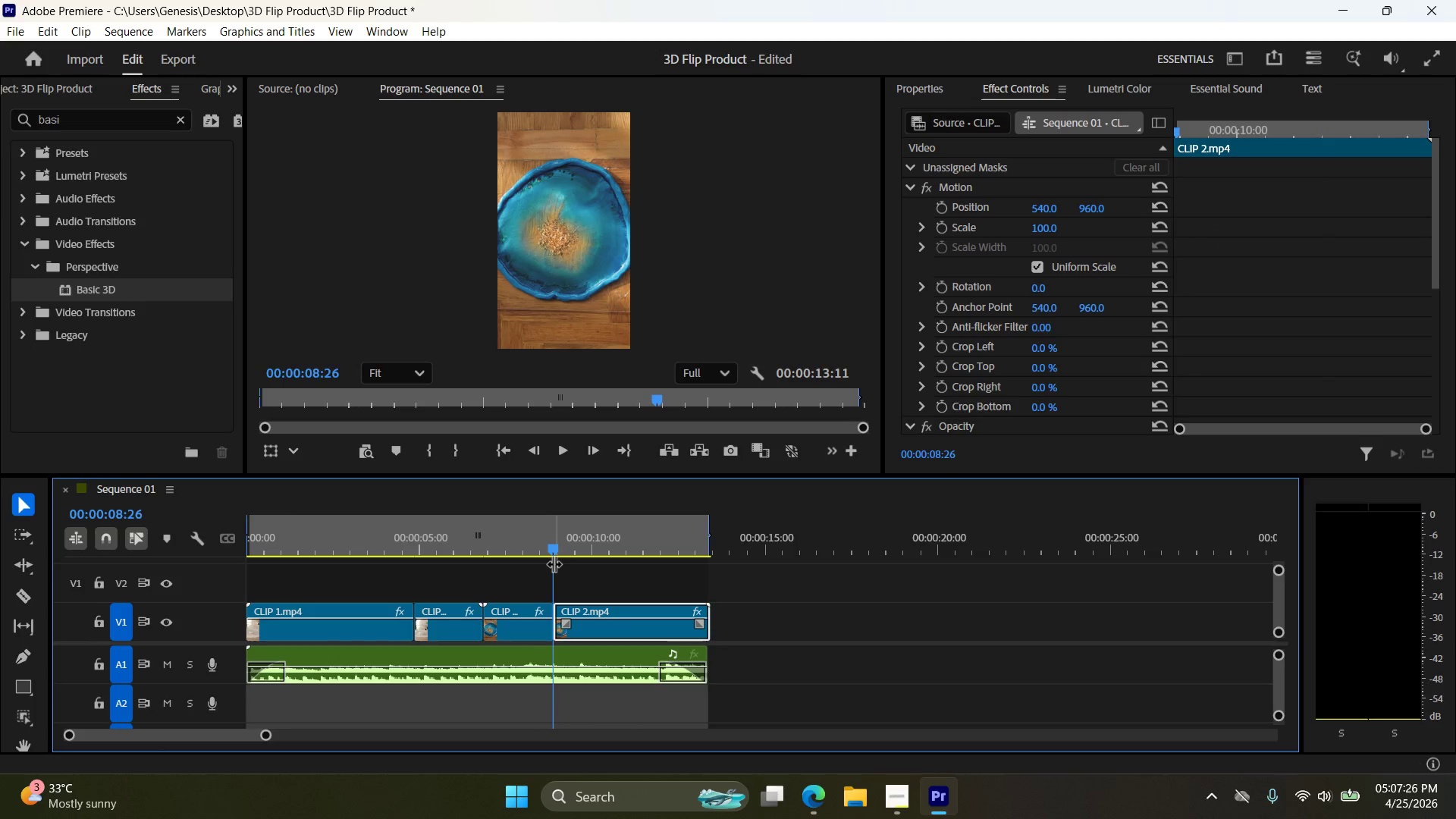 
key(ArrowRight)
 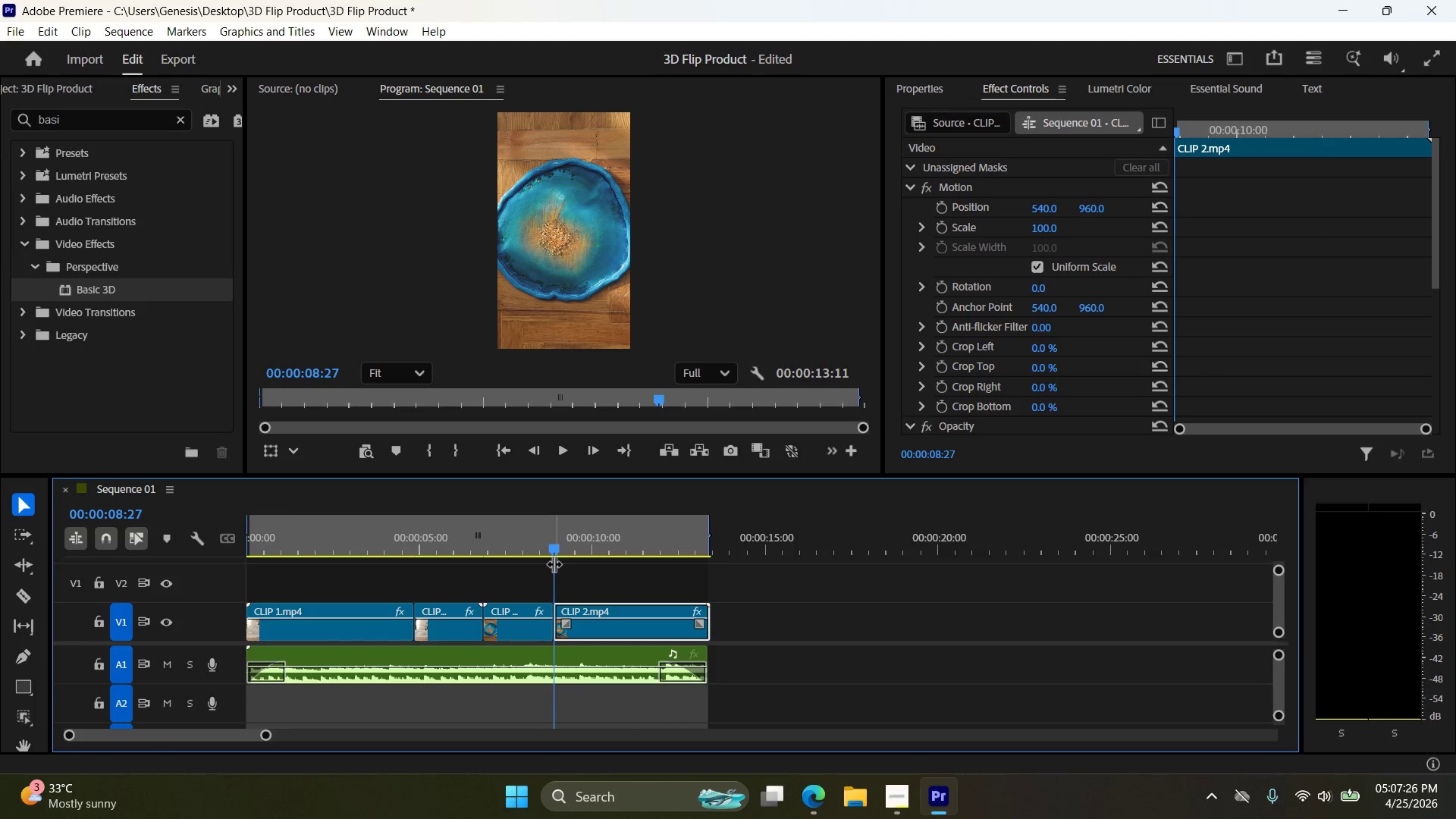 
key(ArrowRight)
 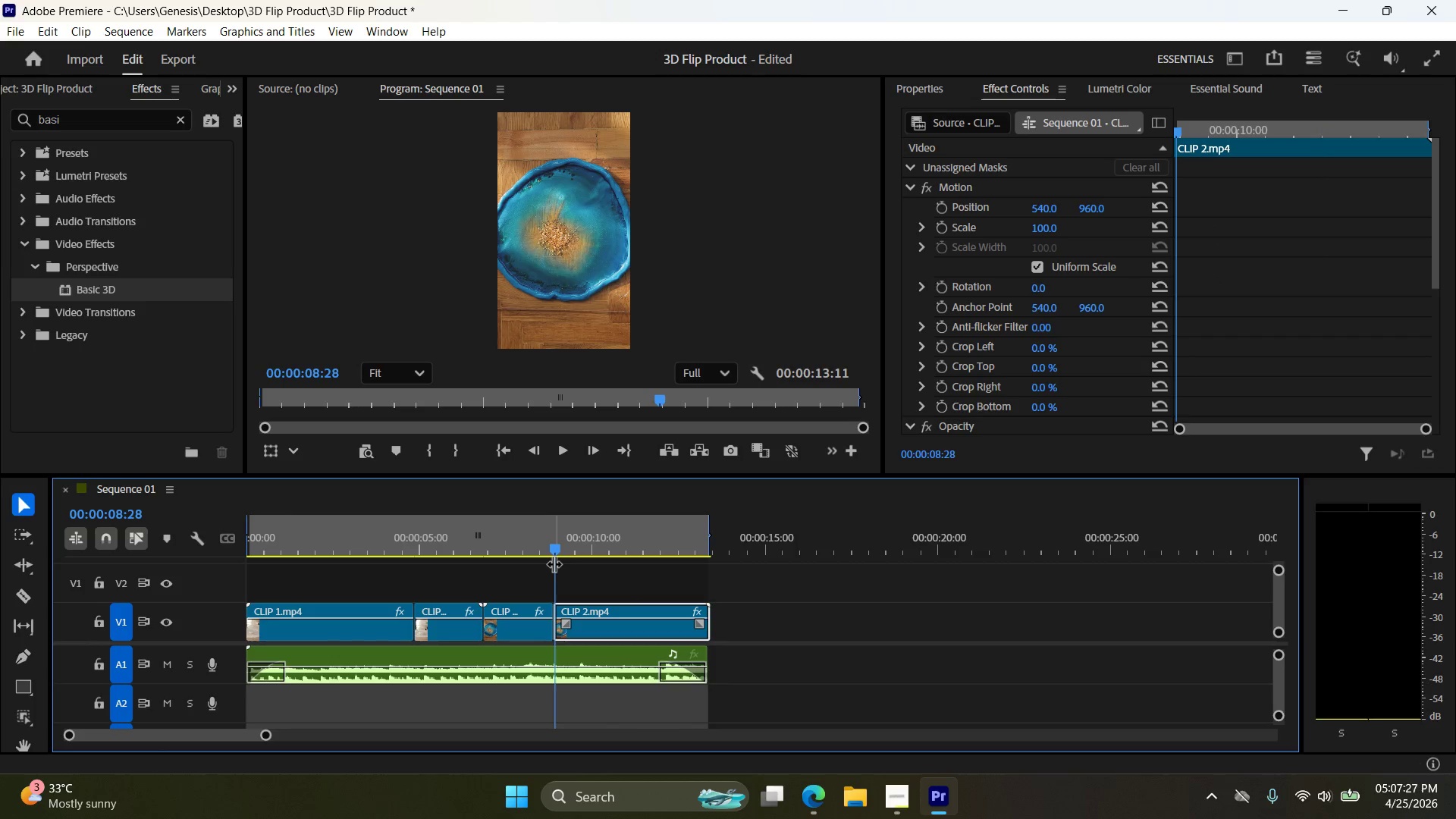 
key(ArrowLeft)
 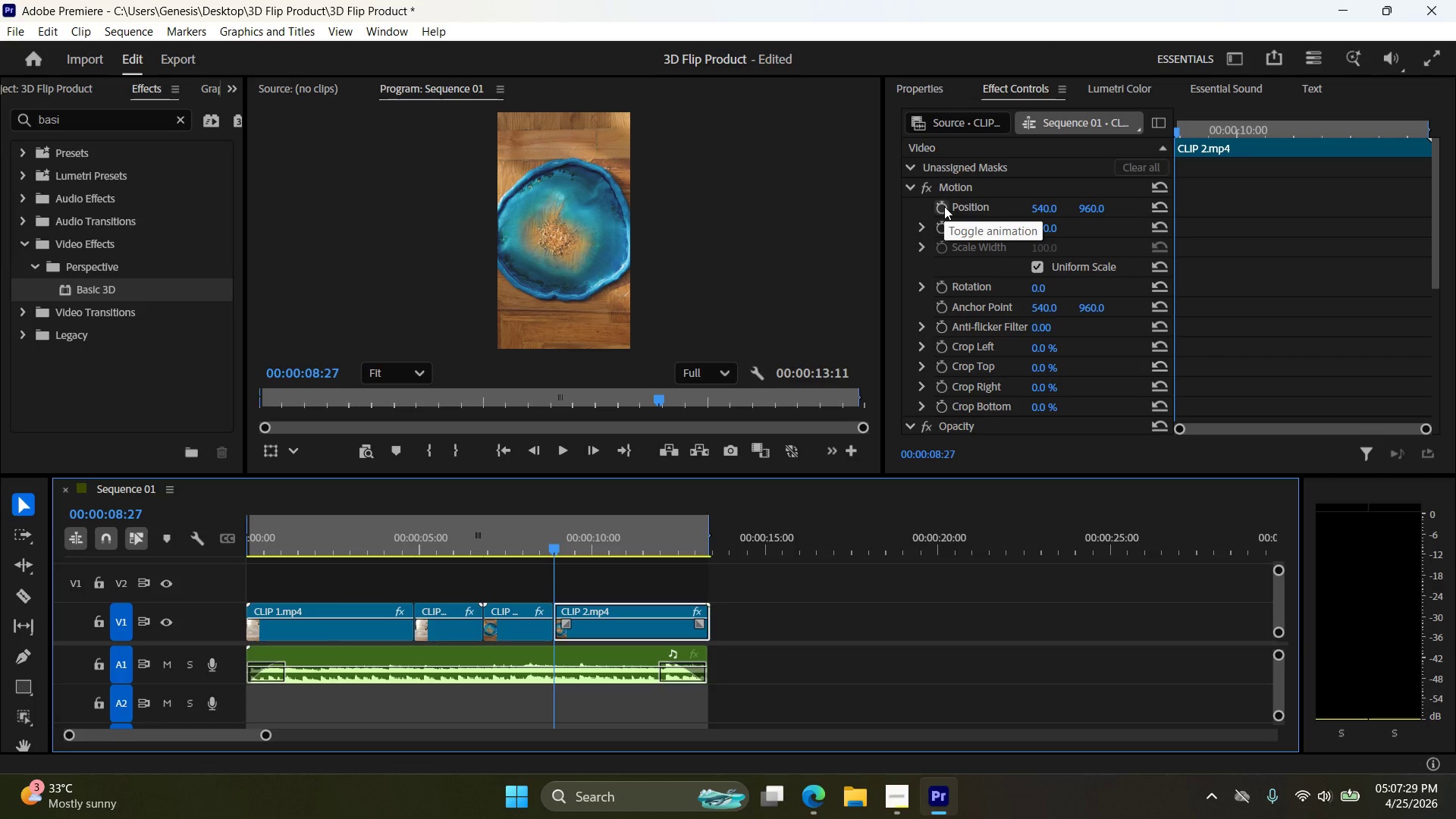 
left_click([944, 206])
 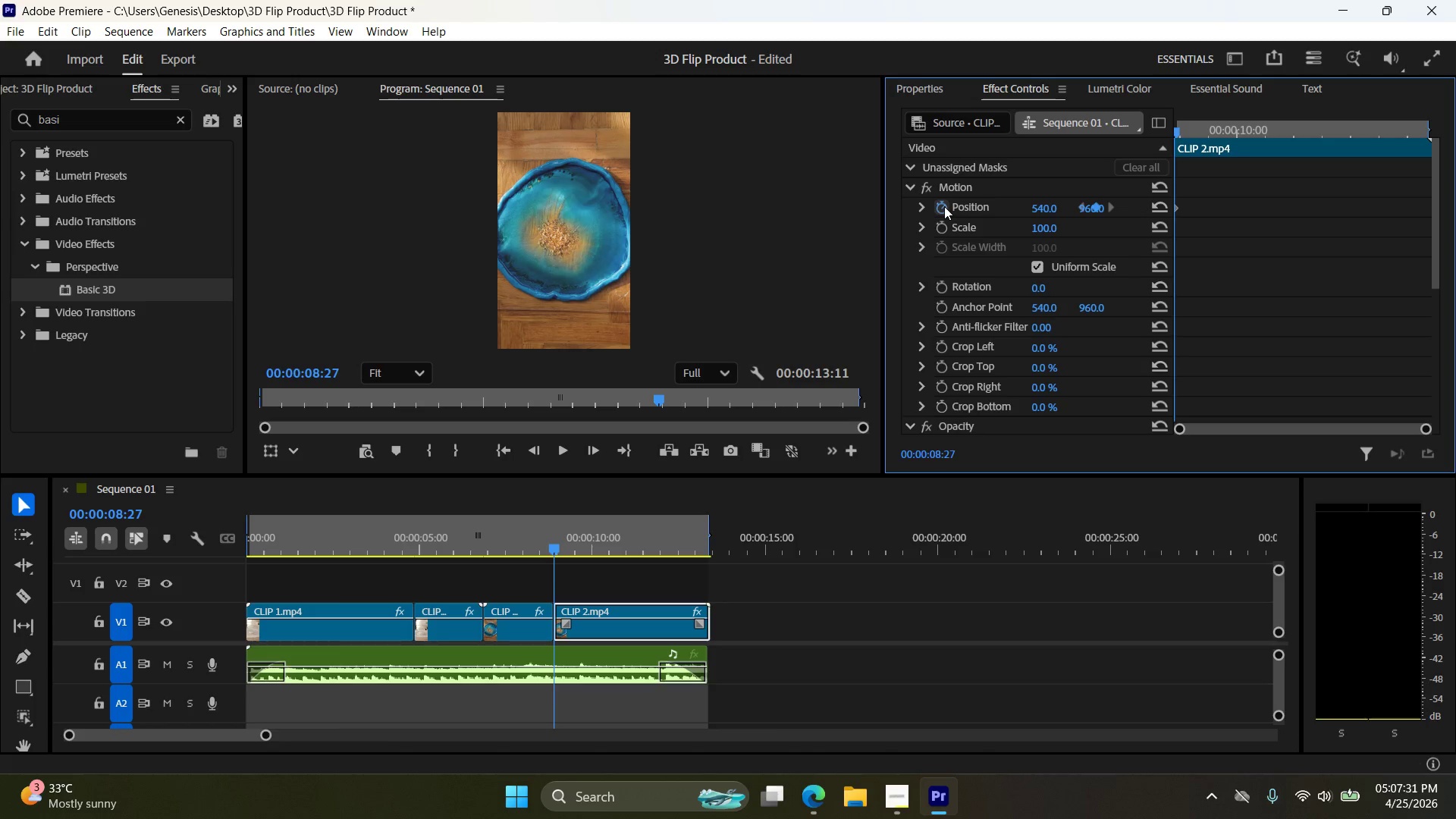 
left_click([944, 206])
 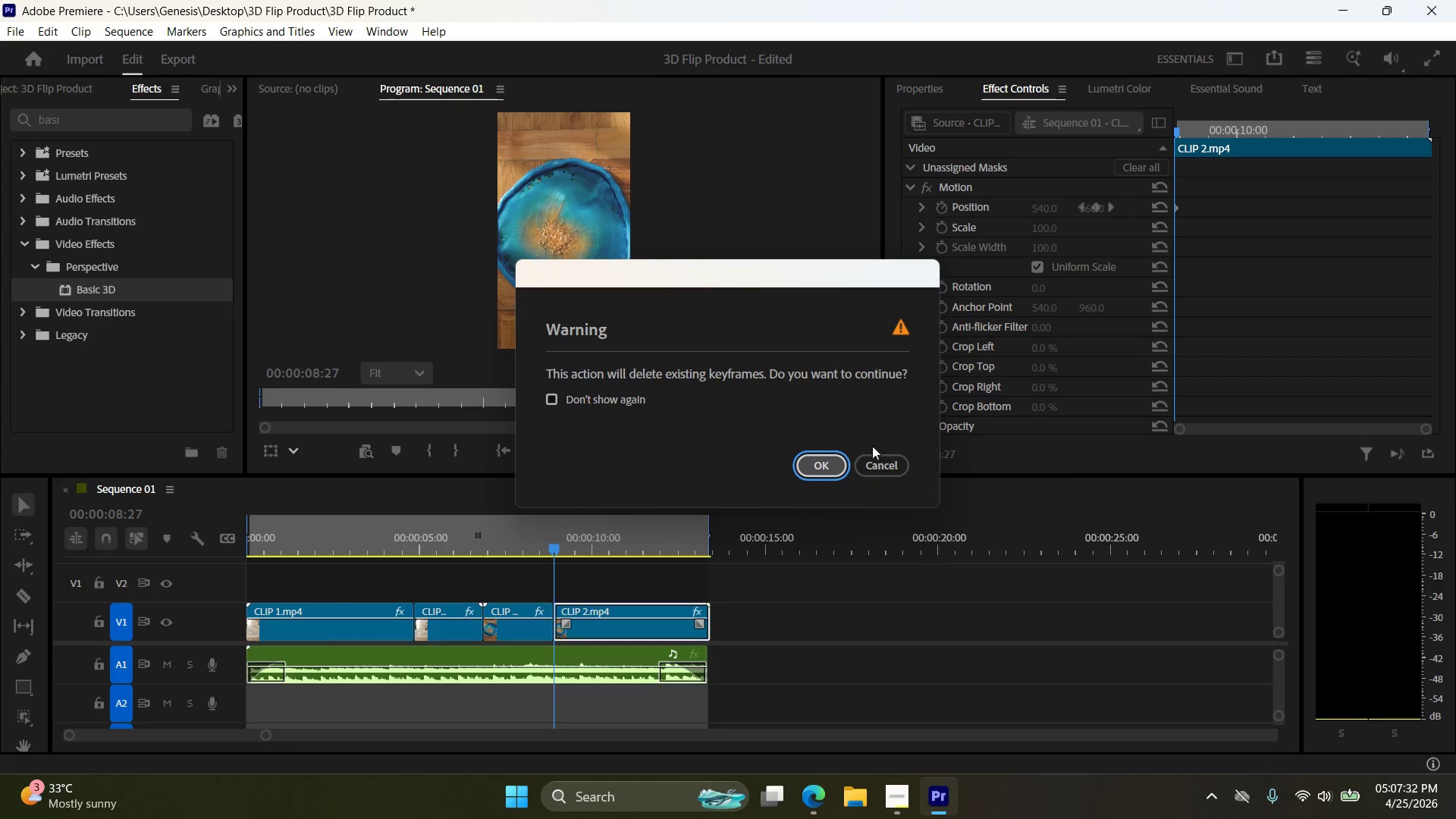 
left_click([834, 464])
 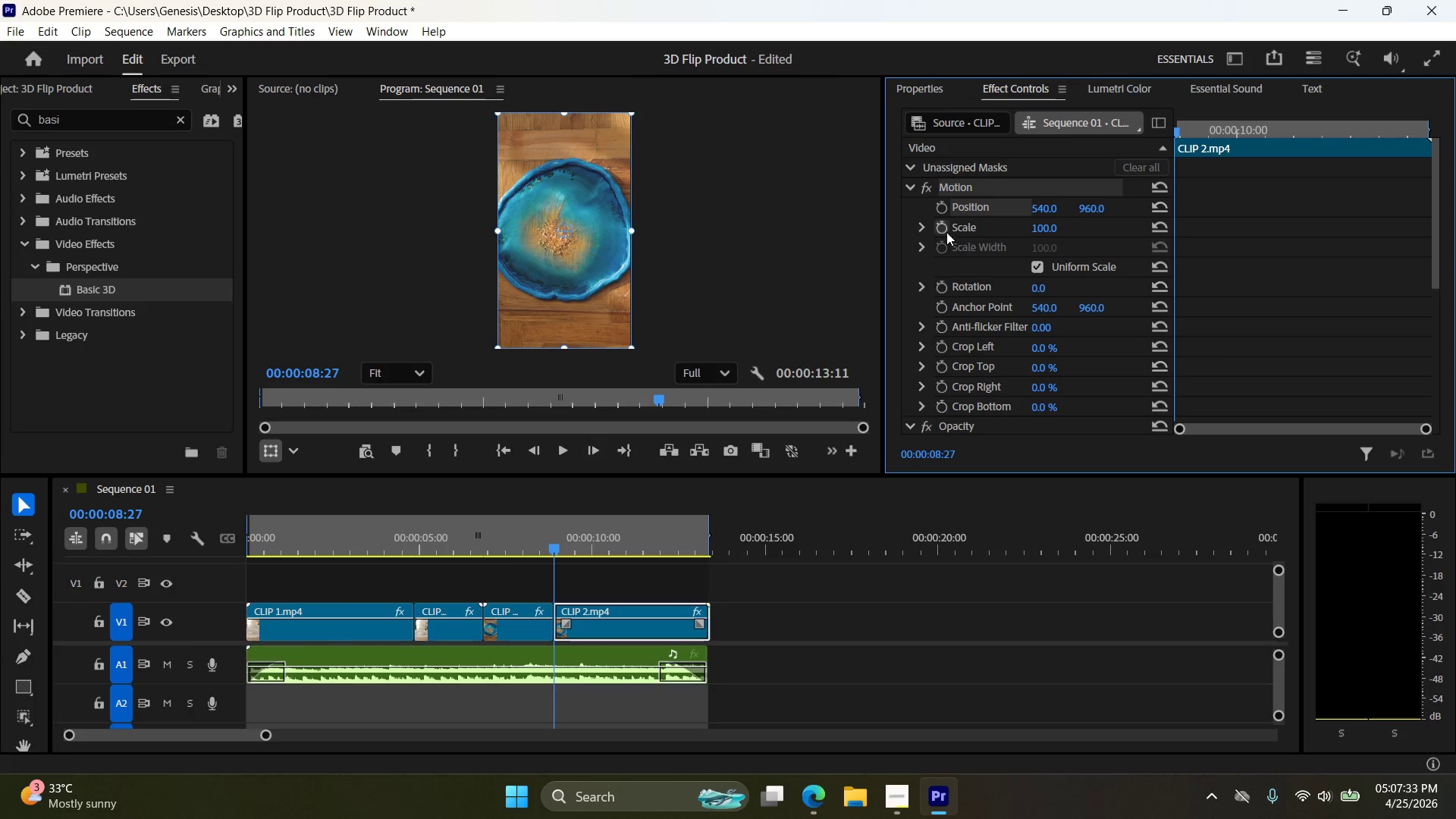 
left_click([943, 227])
 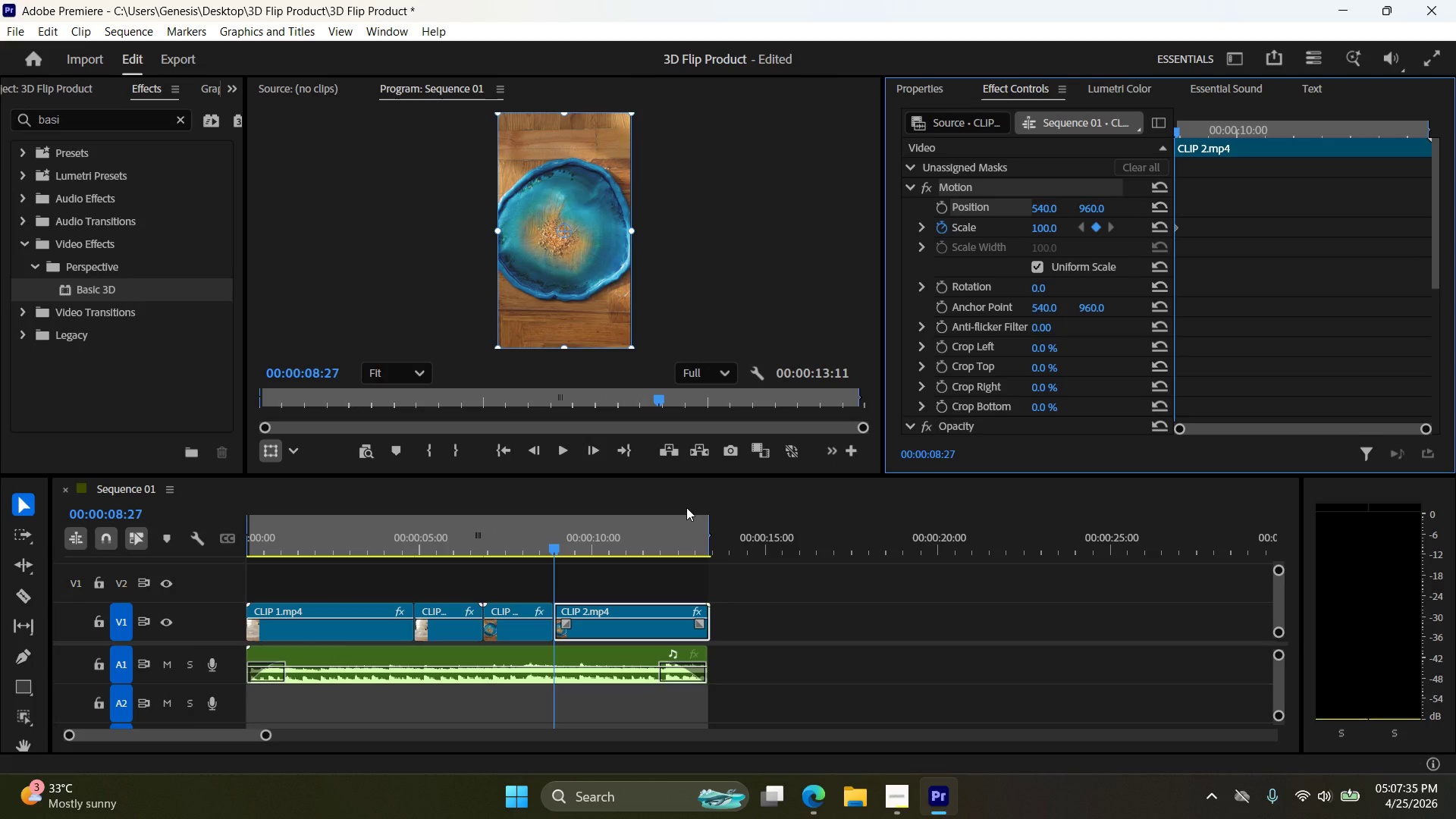 
hold_key(key=ArrowRight, duration=1.51)
 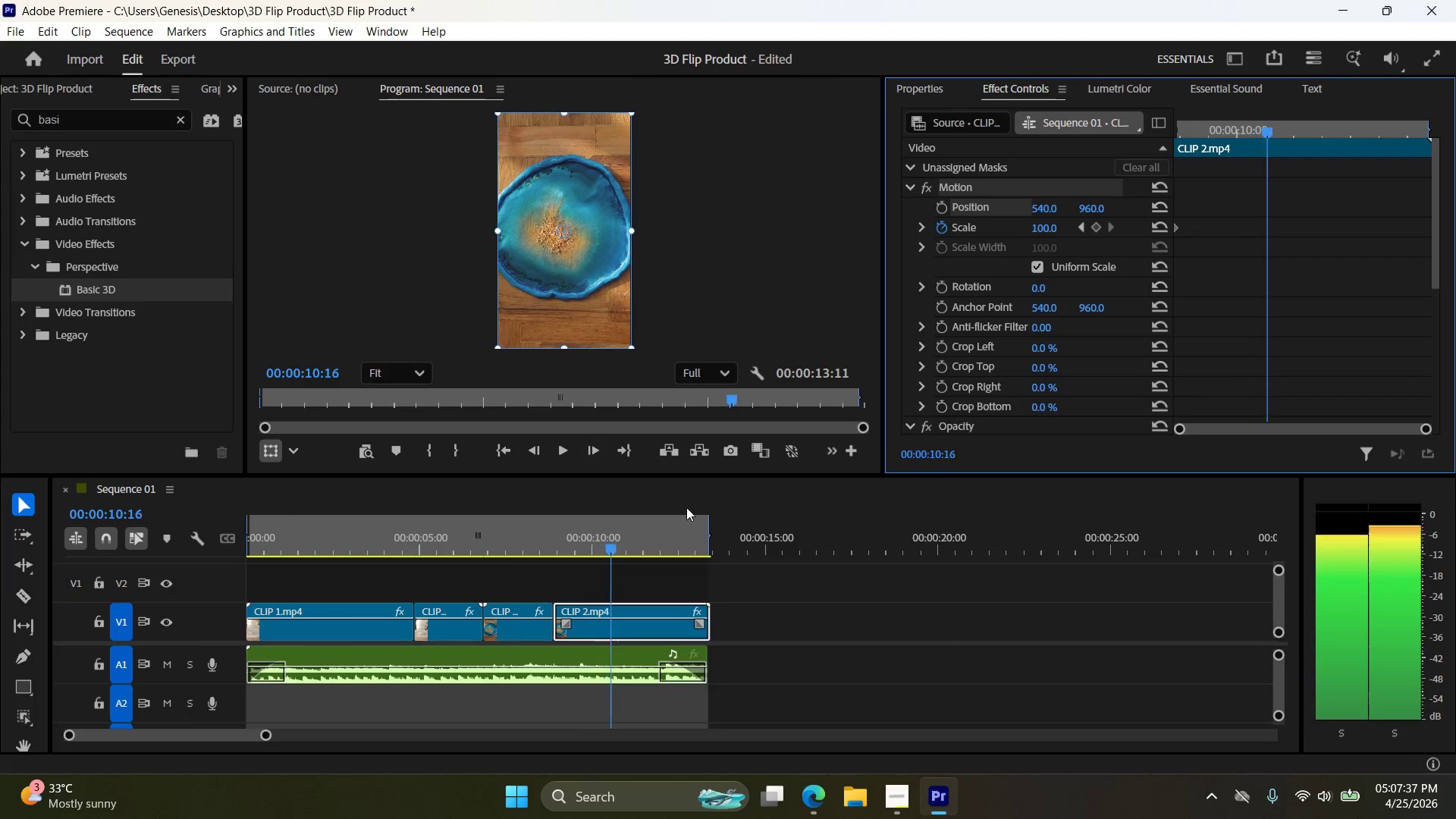 
hold_key(key=ArrowRight, duration=1.5)
 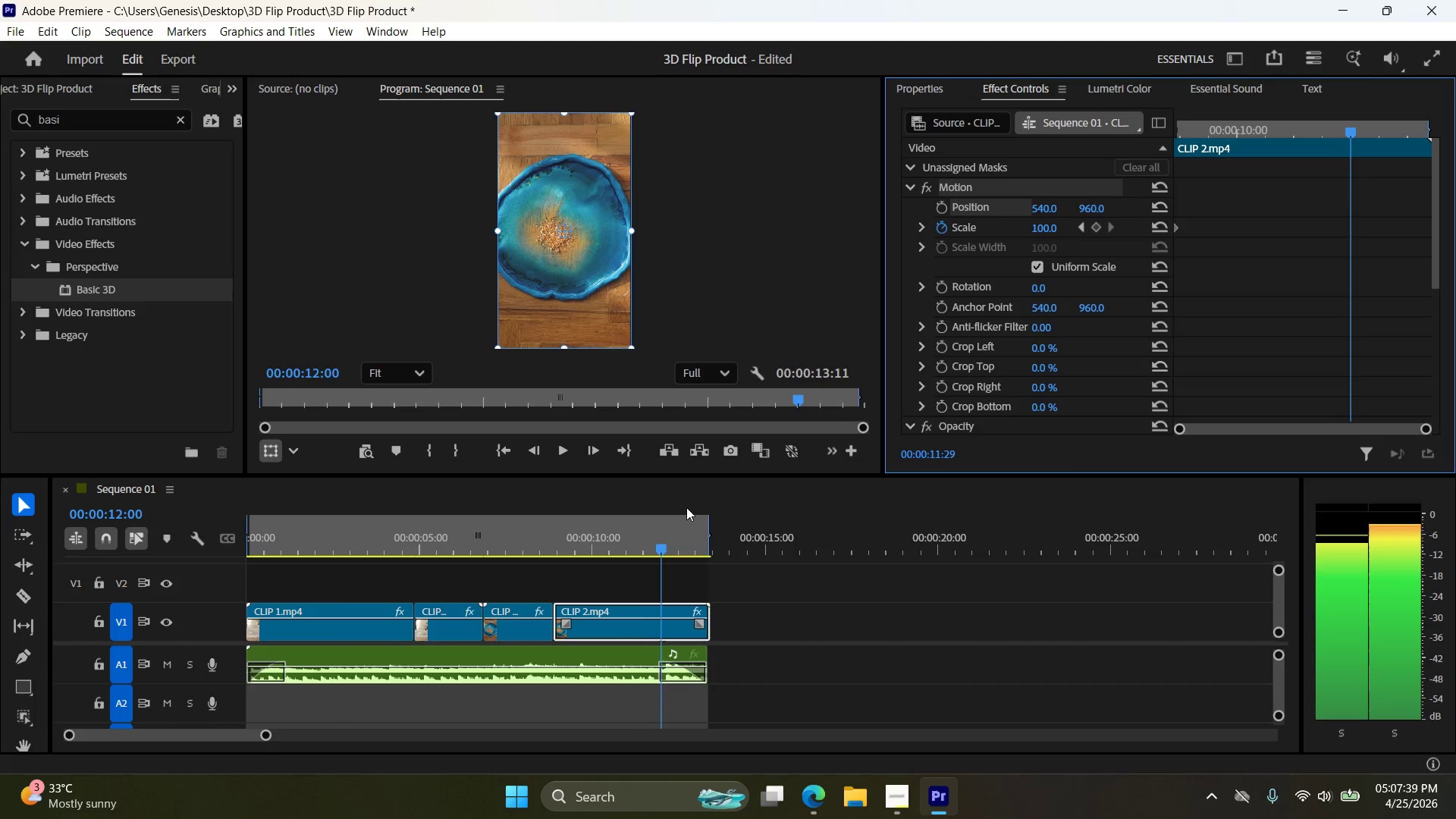 
hold_key(key=ArrowRight, duration=1.5)
 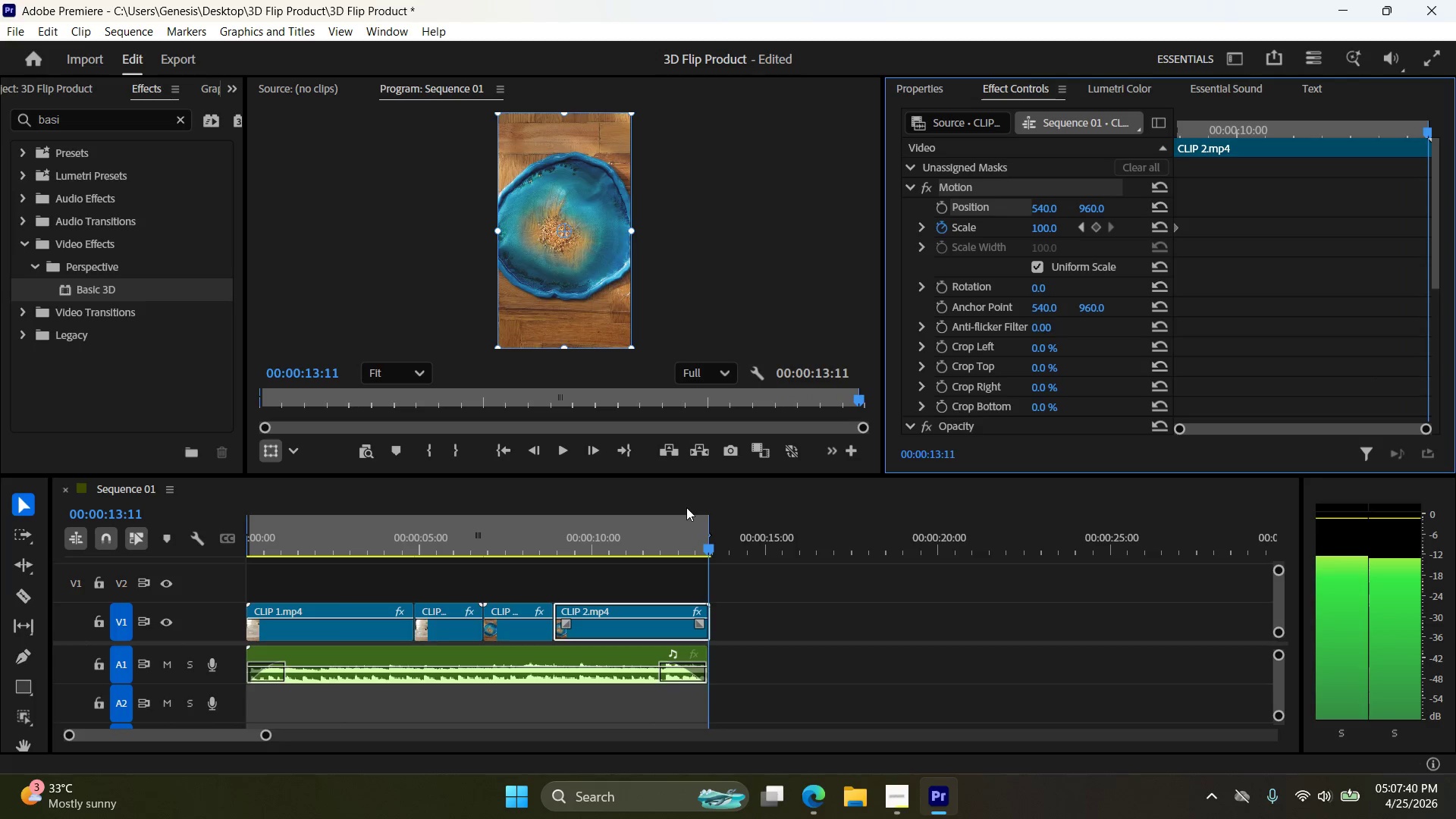 
hold_key(key=ArrowRight, duration=0.38)
 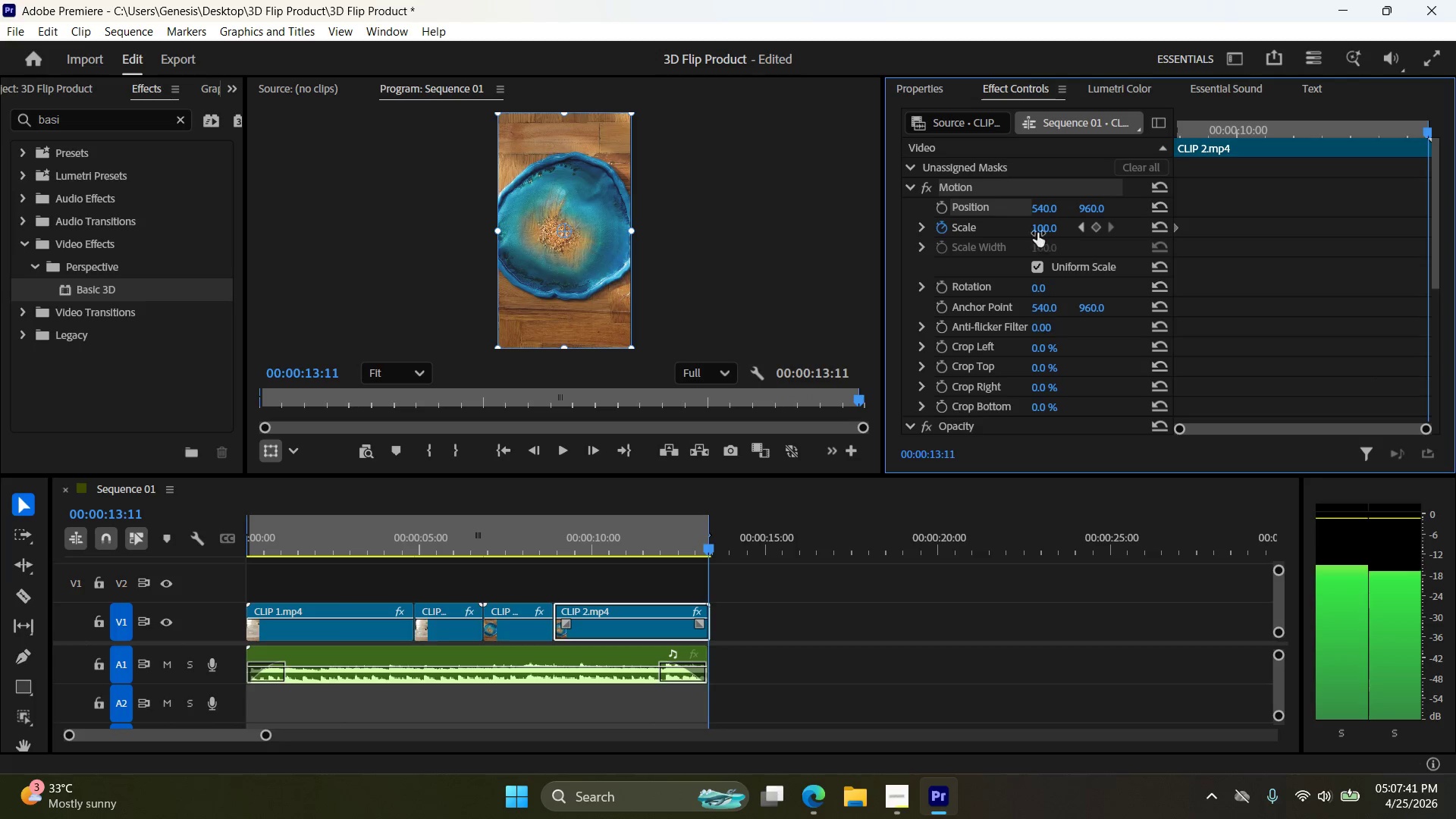 
double_click([1057, 224])
 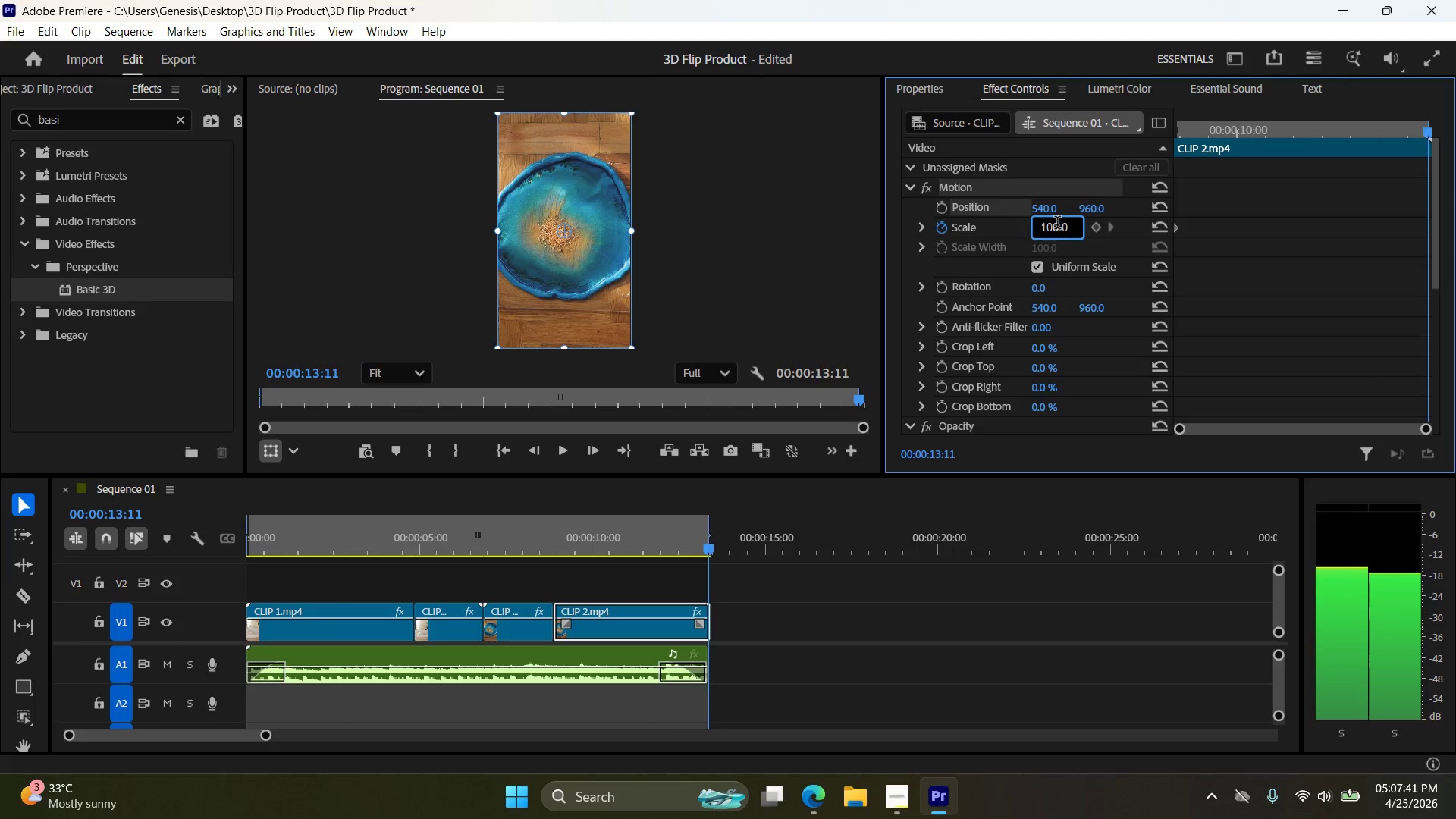 
triple_click([1057, 224])
 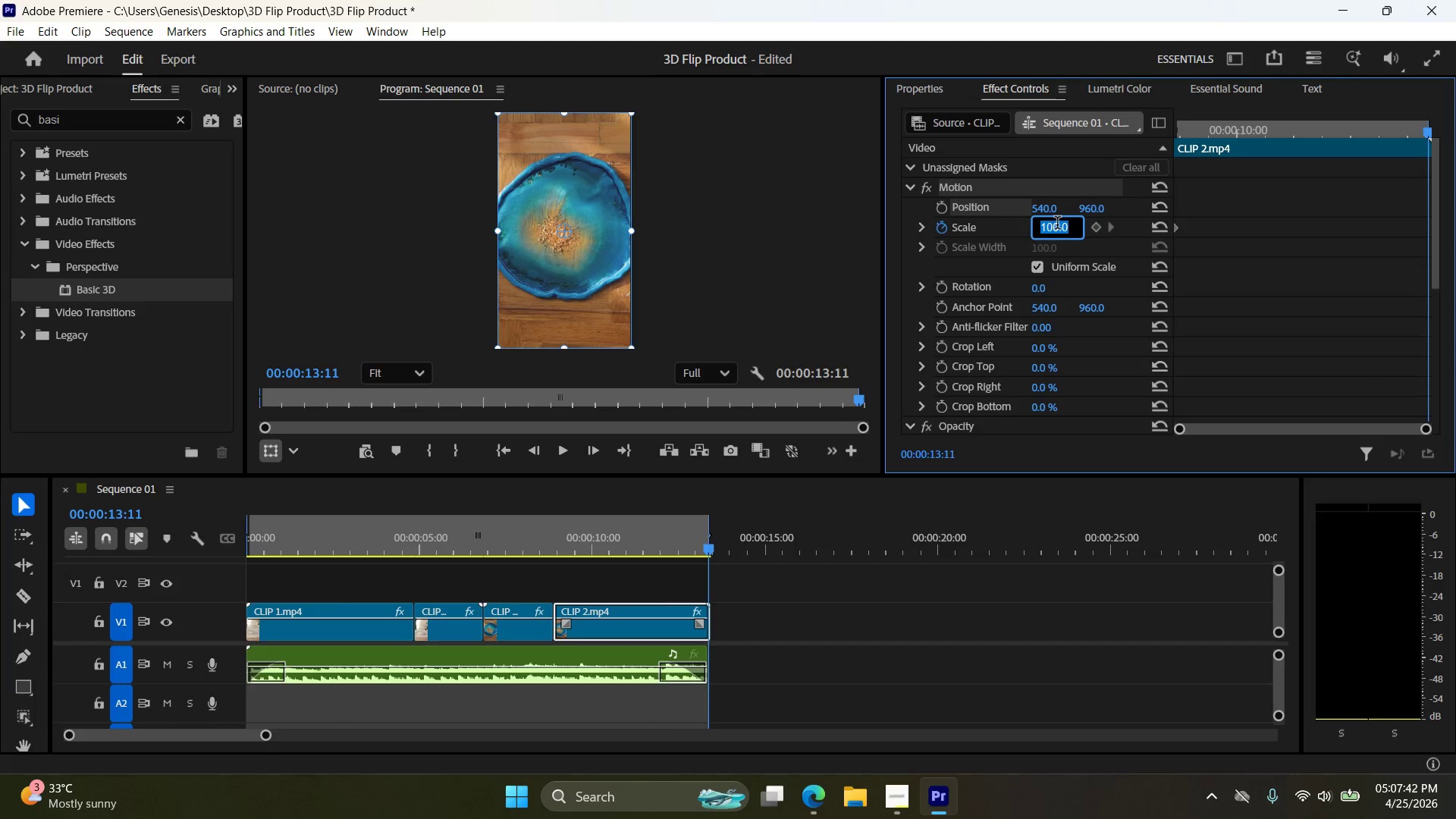 
key(Numpad1)
 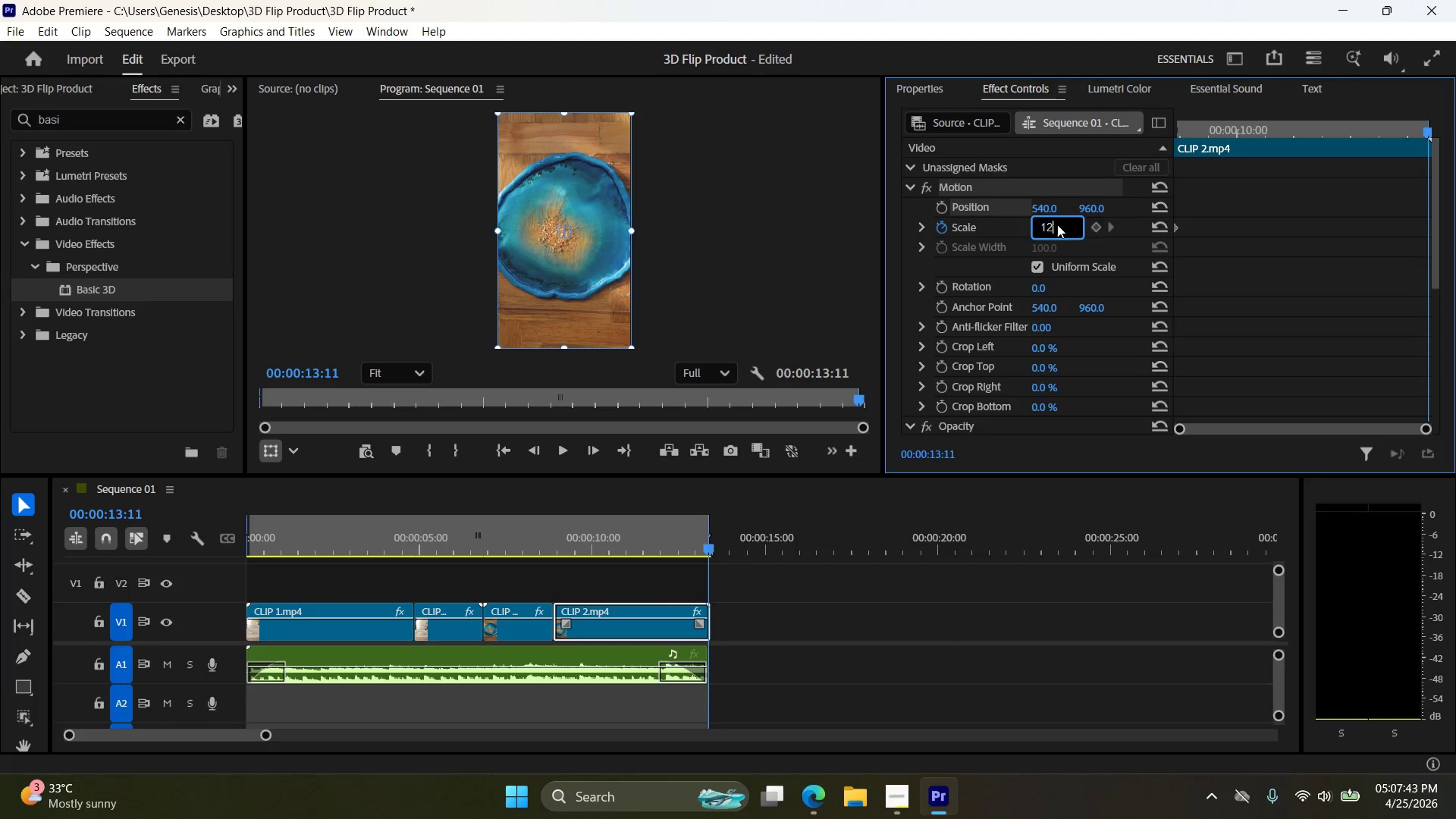 
key(Numpad2)
 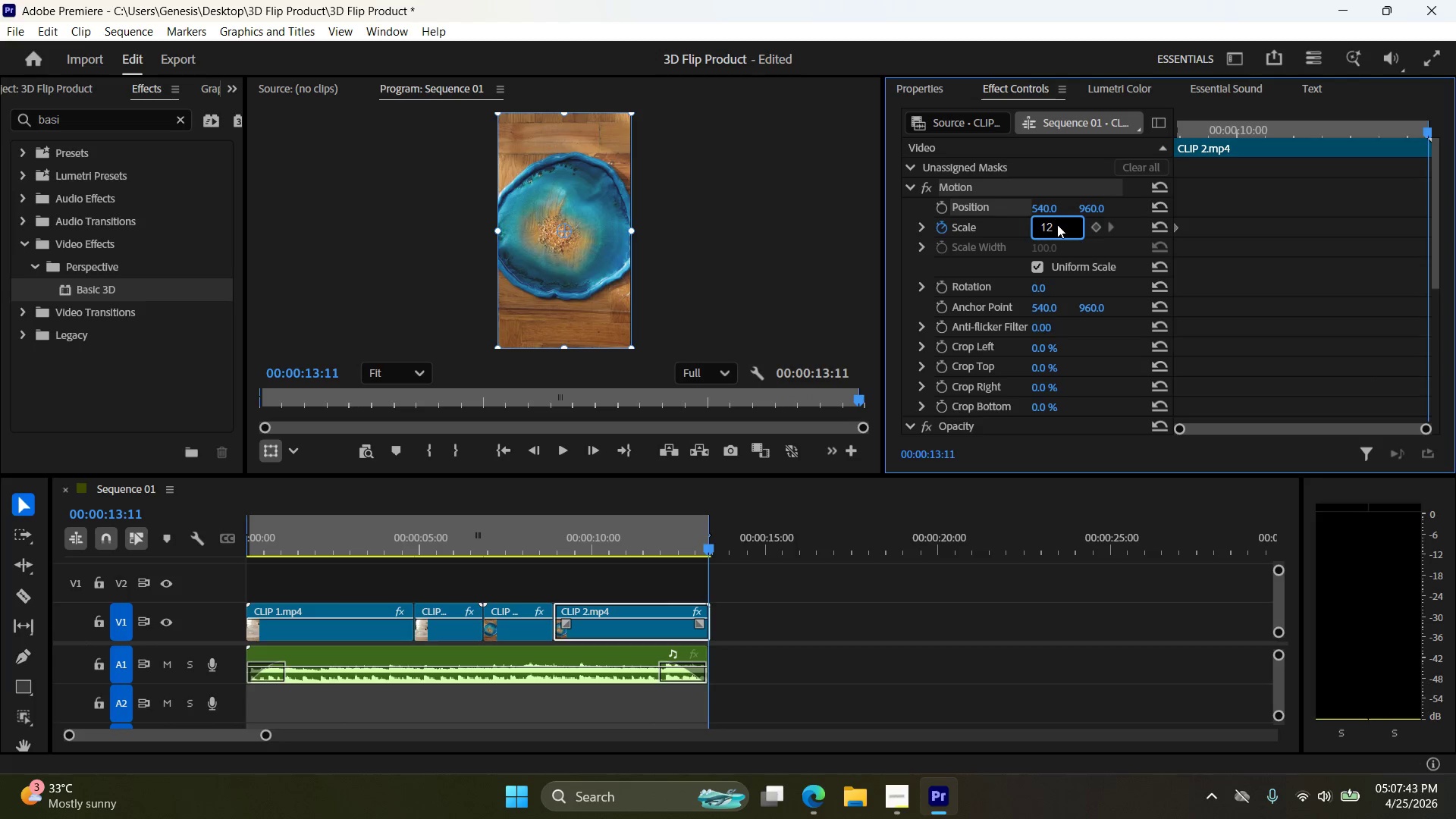 
key(Numpad0)
 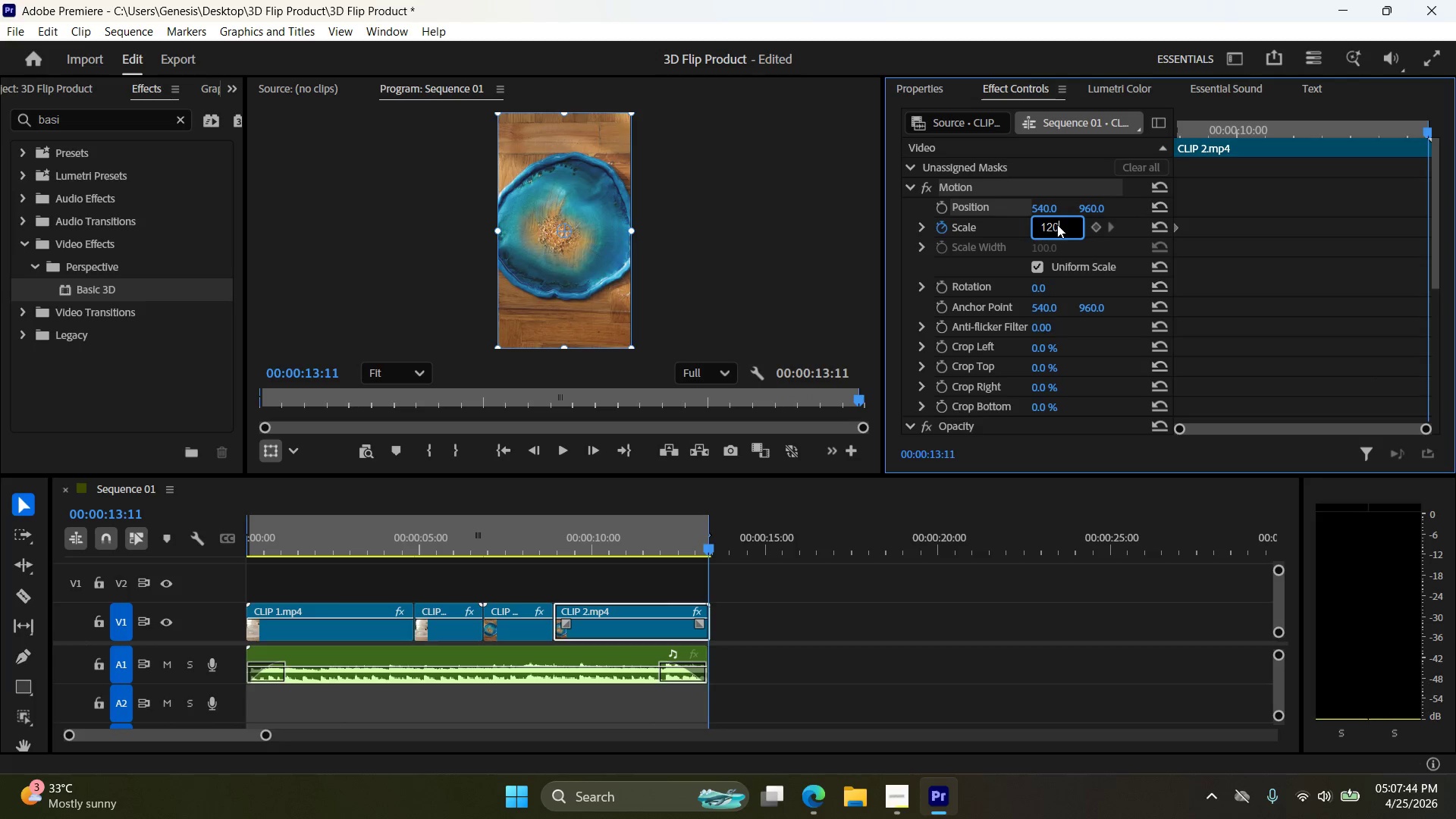 
key(NumpadEnter)
 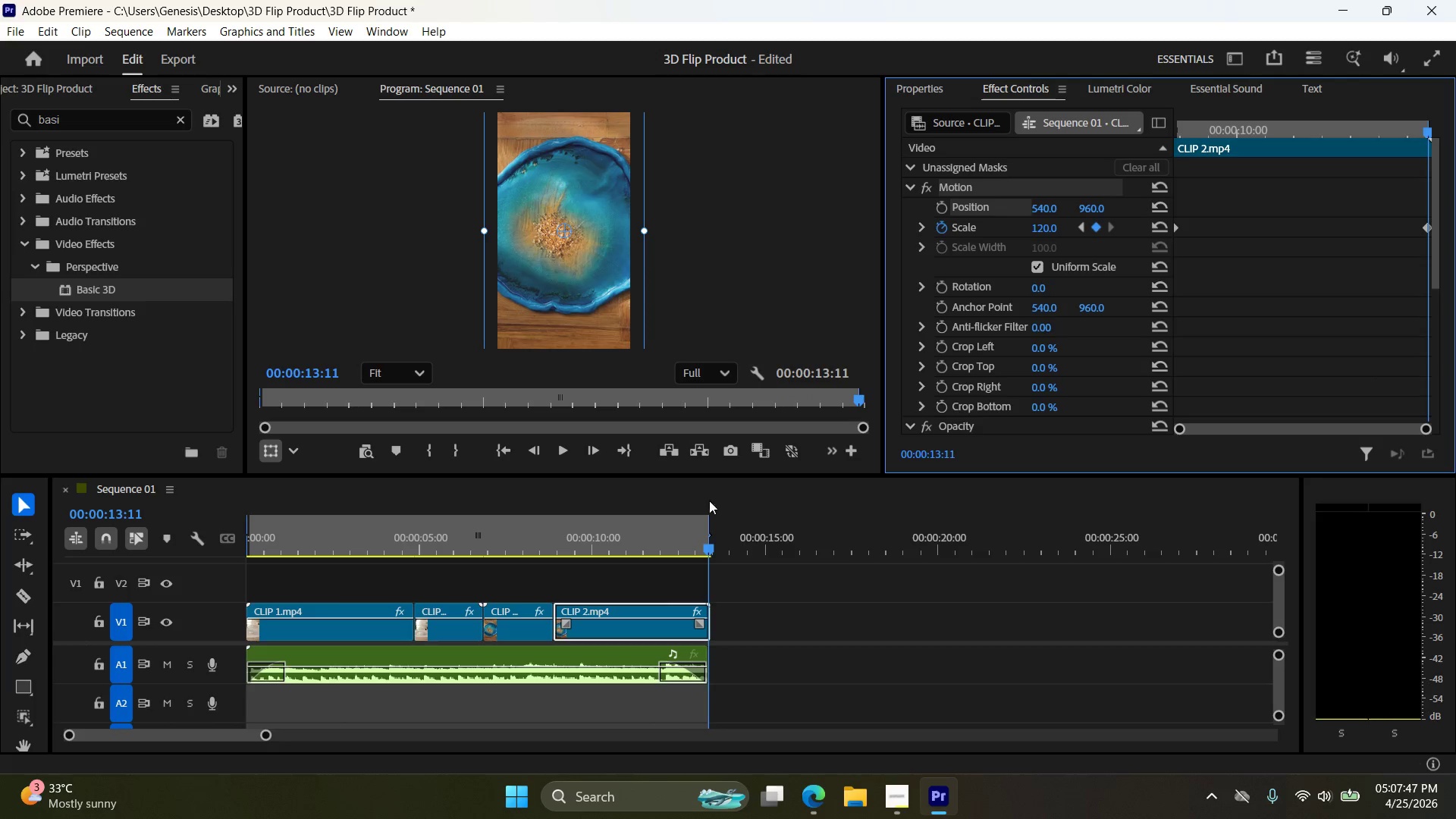 
double_click([570, 450])
 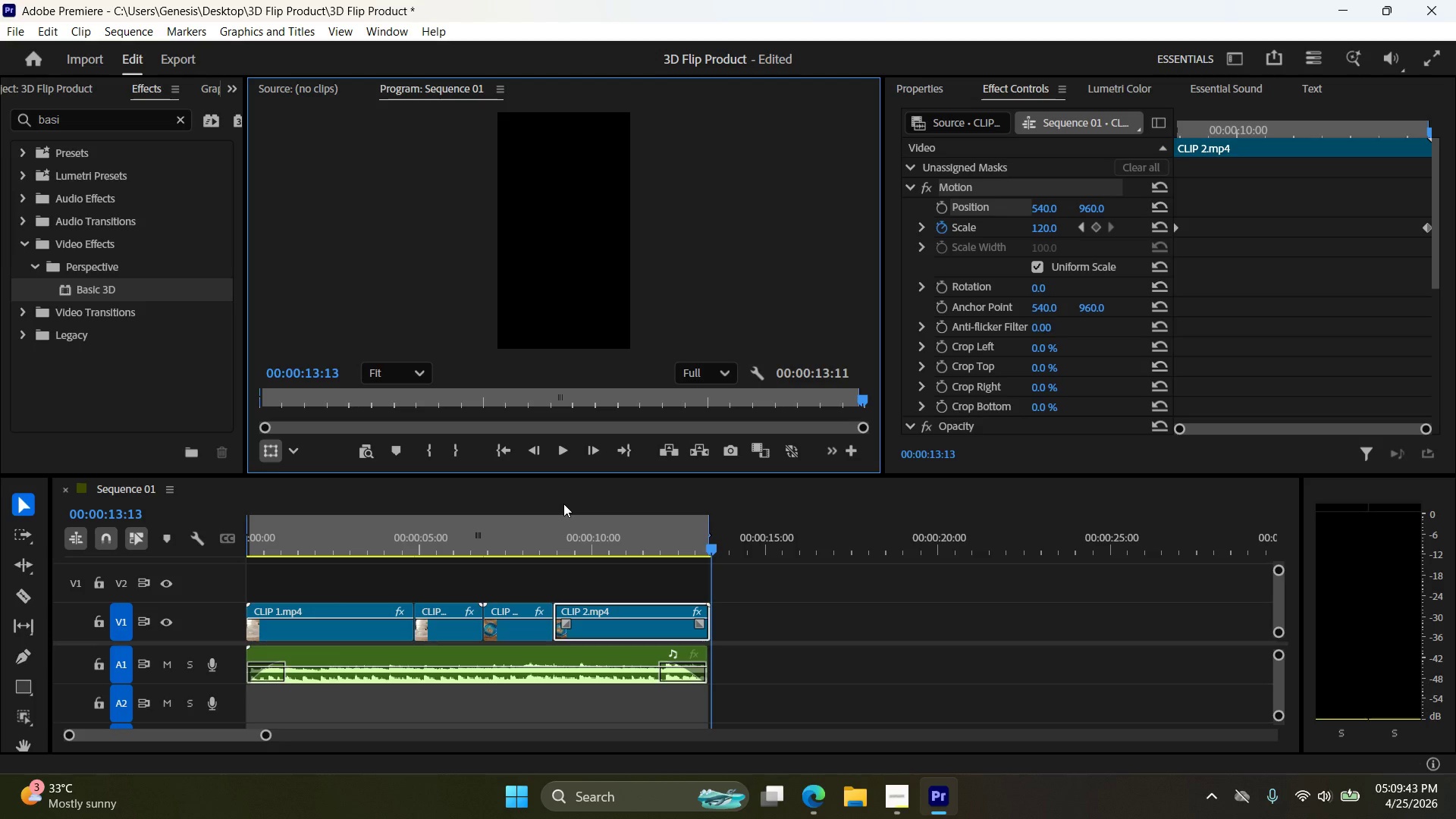 
wait(119.98)
 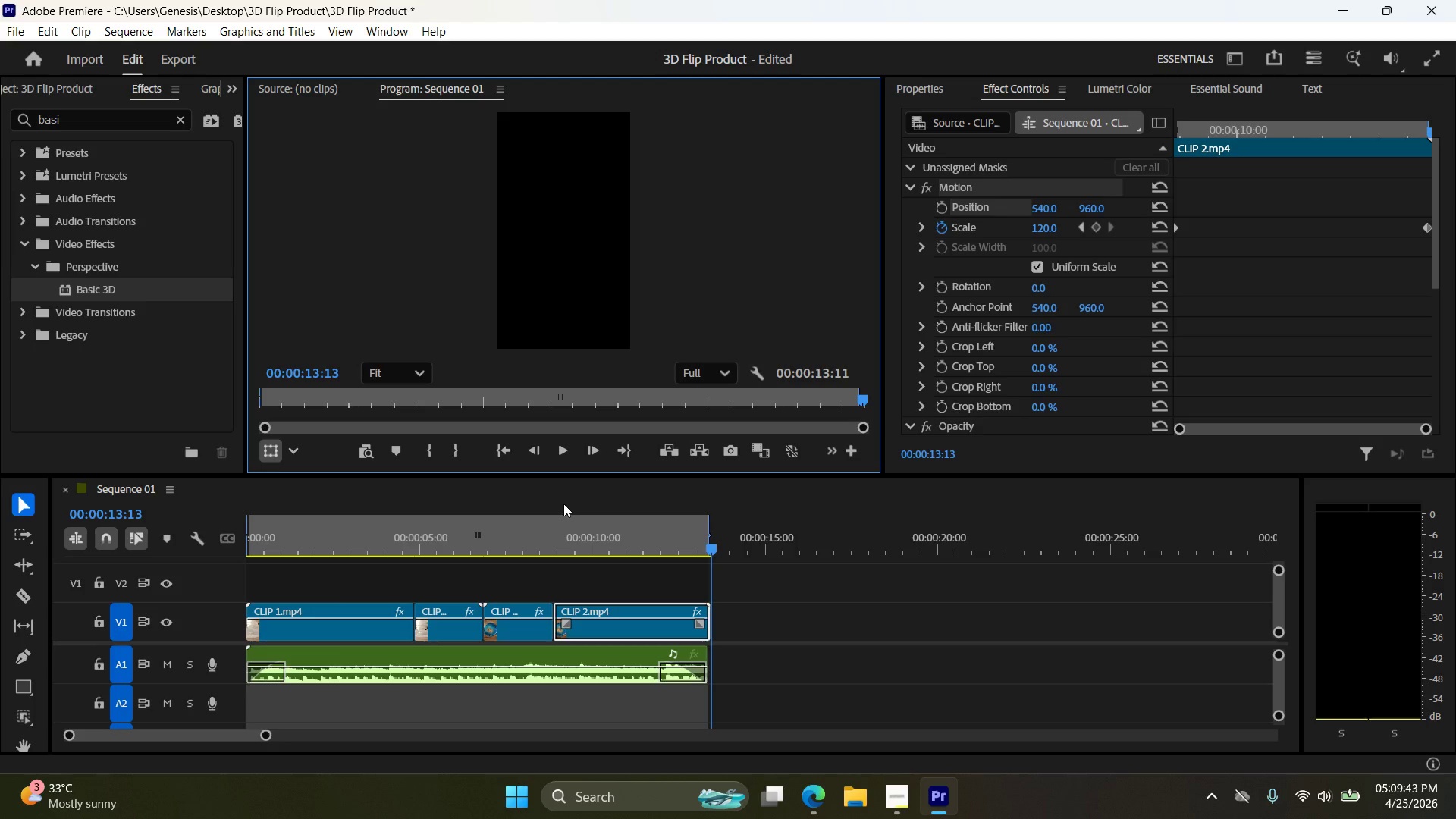 
double_click([558, 453])
 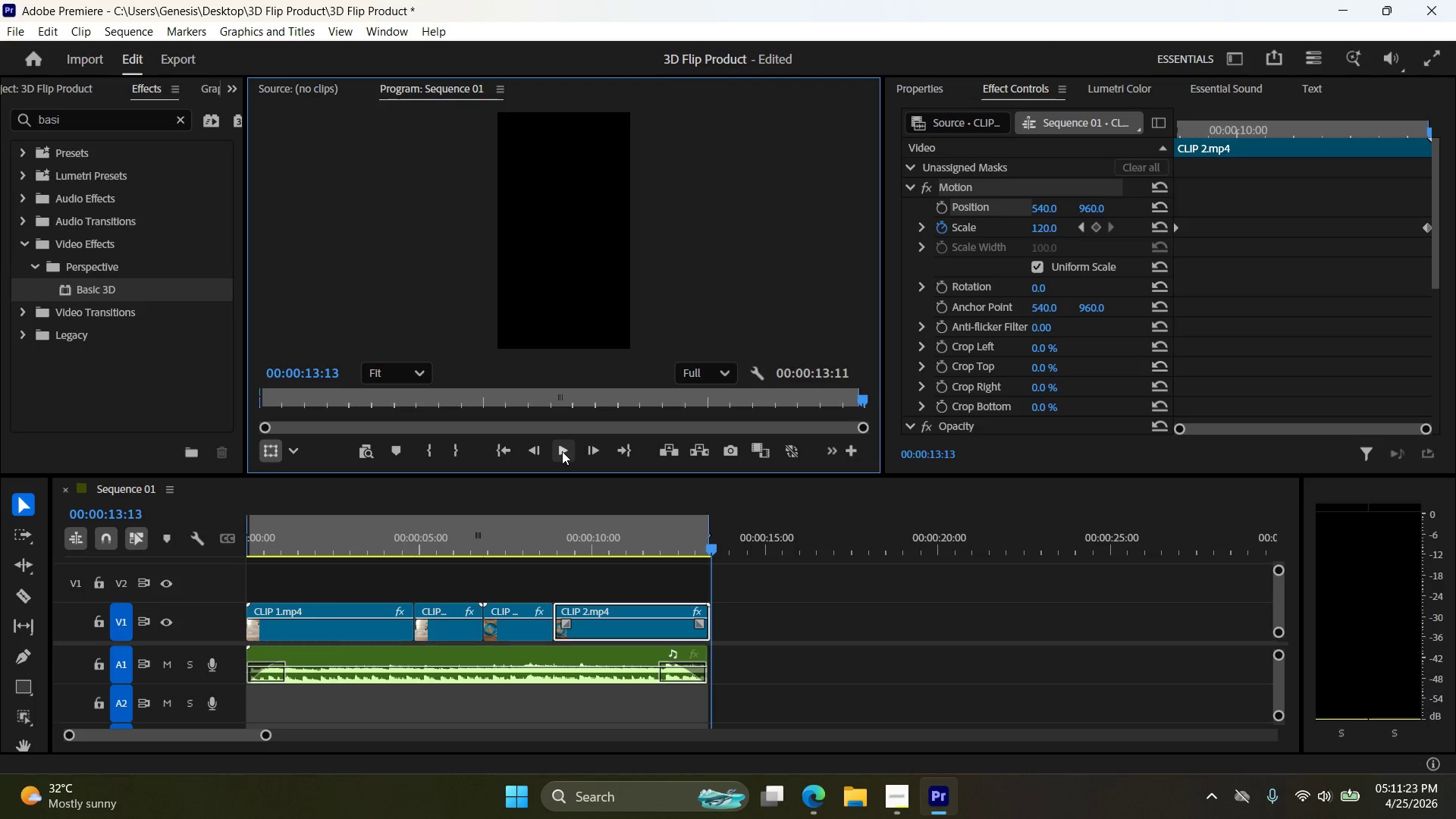 
wait(99.47)
 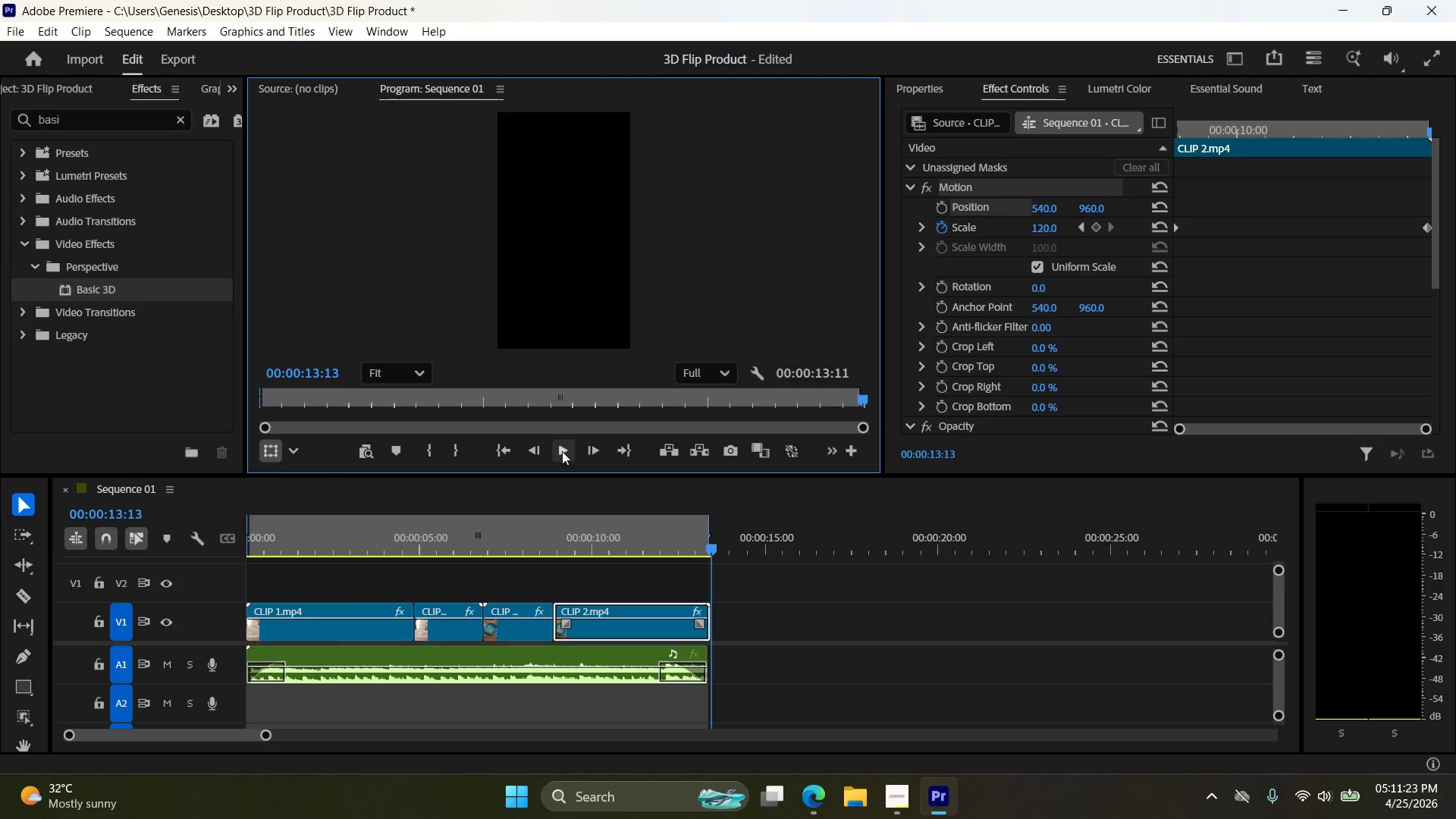 
left_click_drag(start_coordinate=[259, 623], to_coordinate=[288, 624])
 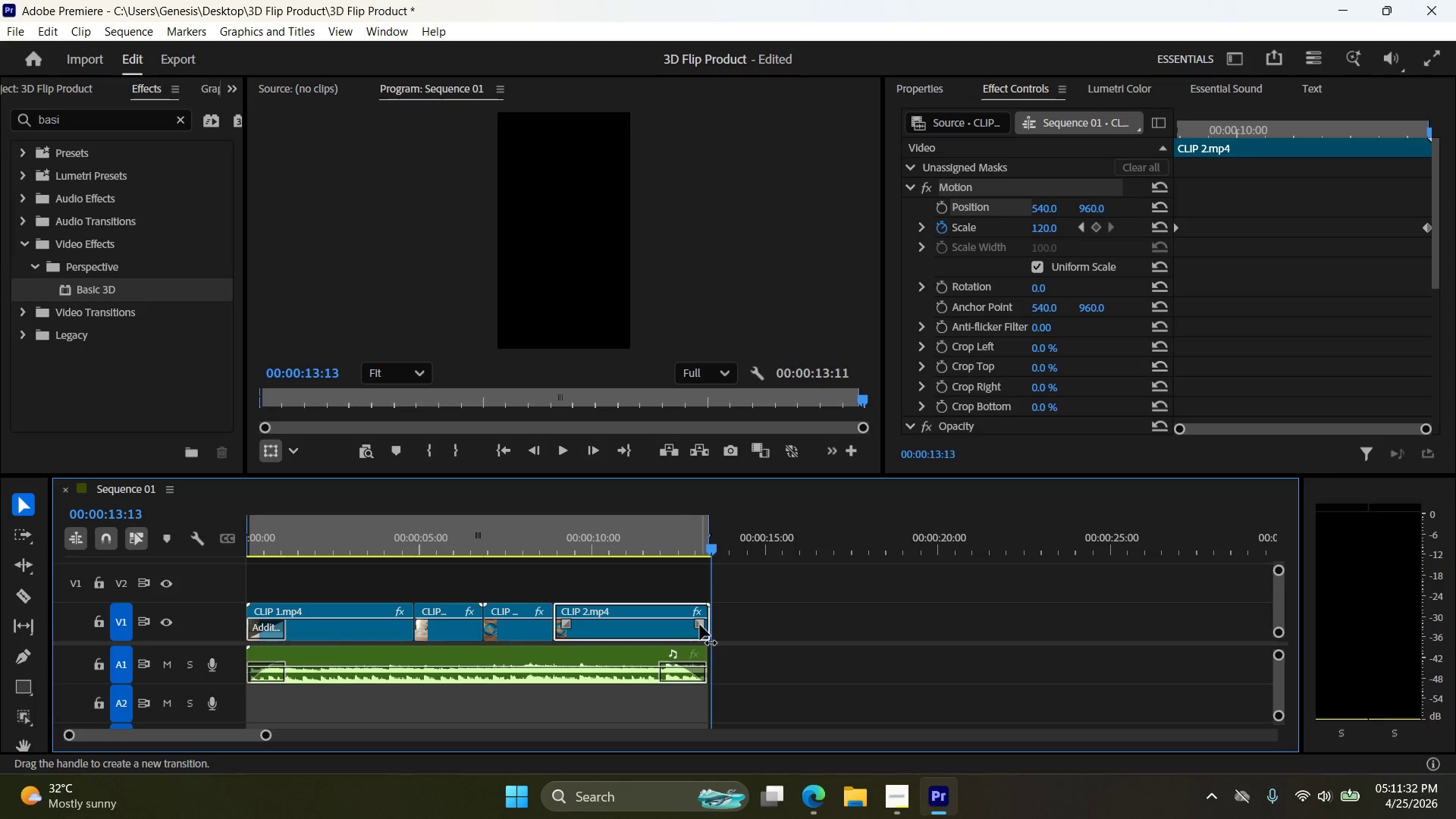 
left_click_drag(start_coordinate=[701, 623], to_coordinate=[661, 627])
 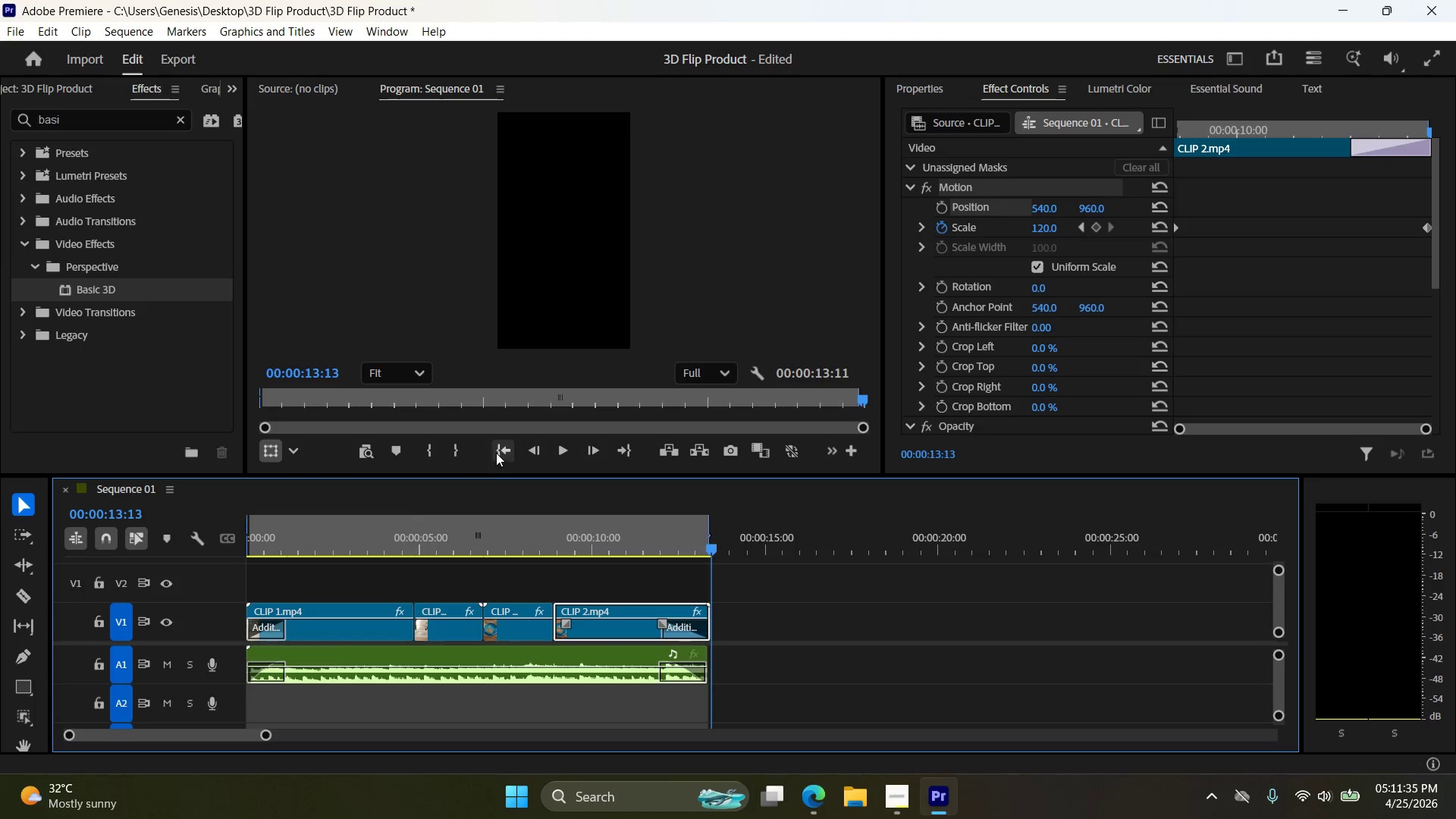 
left_click([503, 450])
 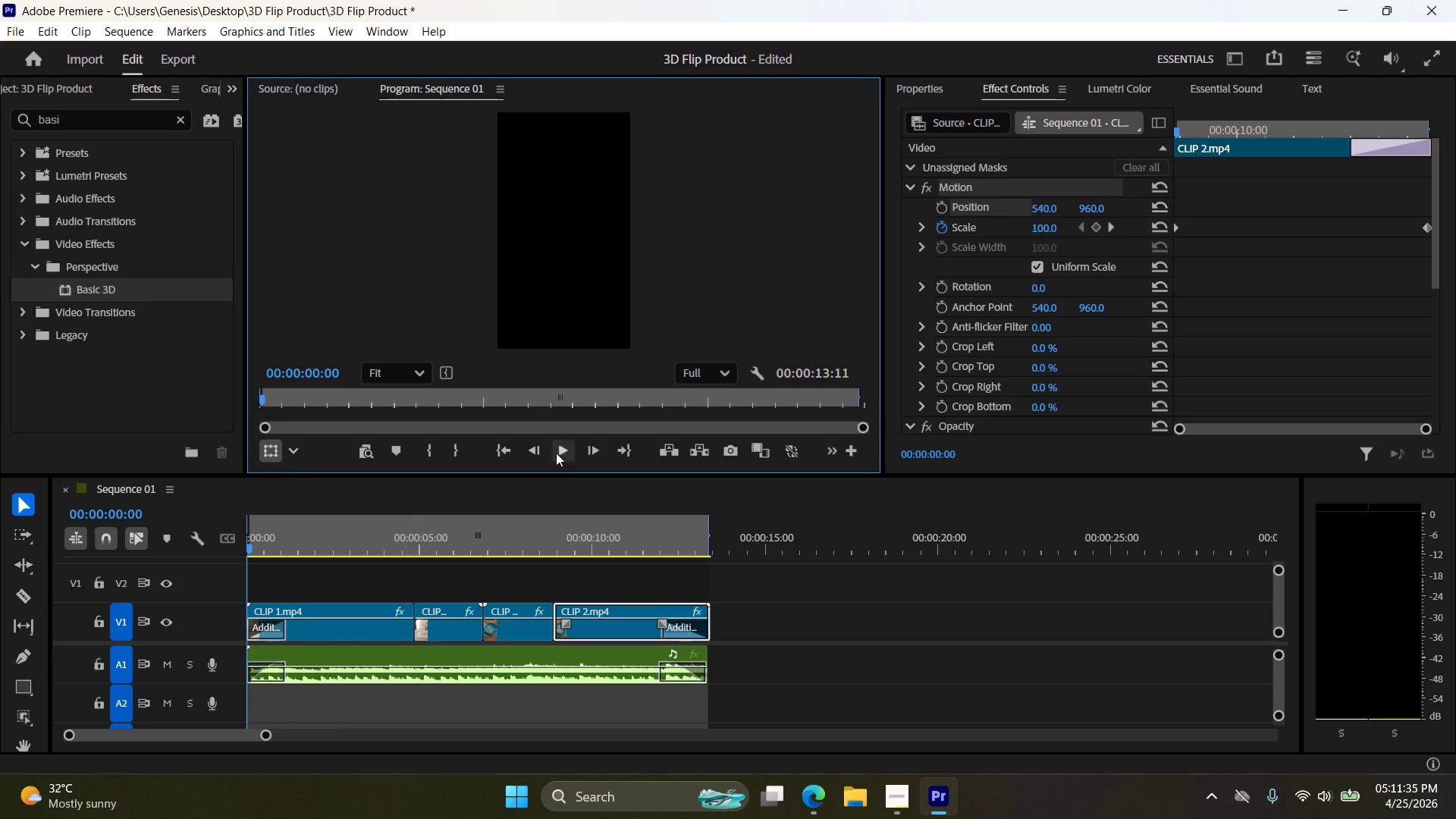 
left_click([562, 453])
 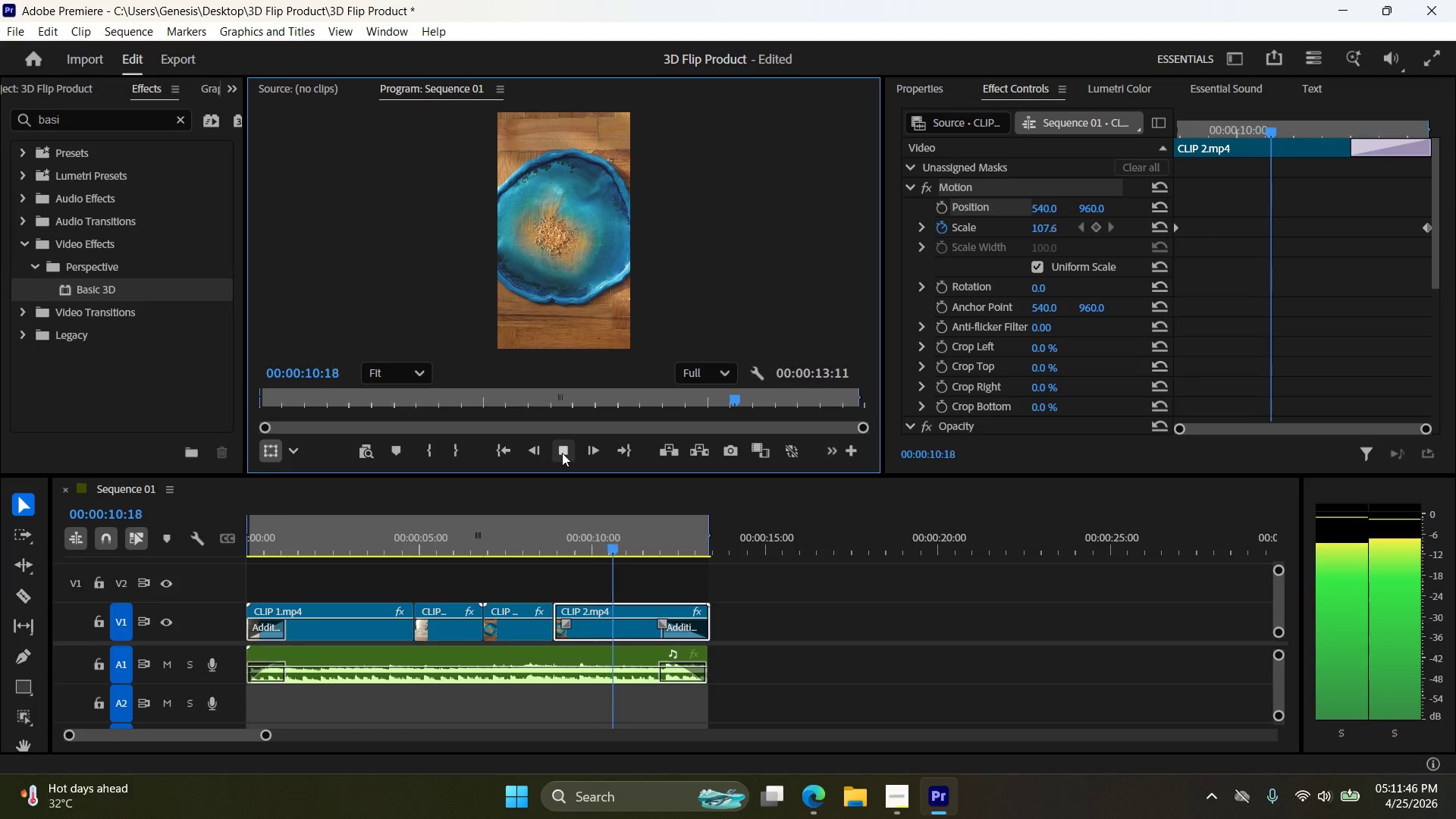 
wait(15.73)
 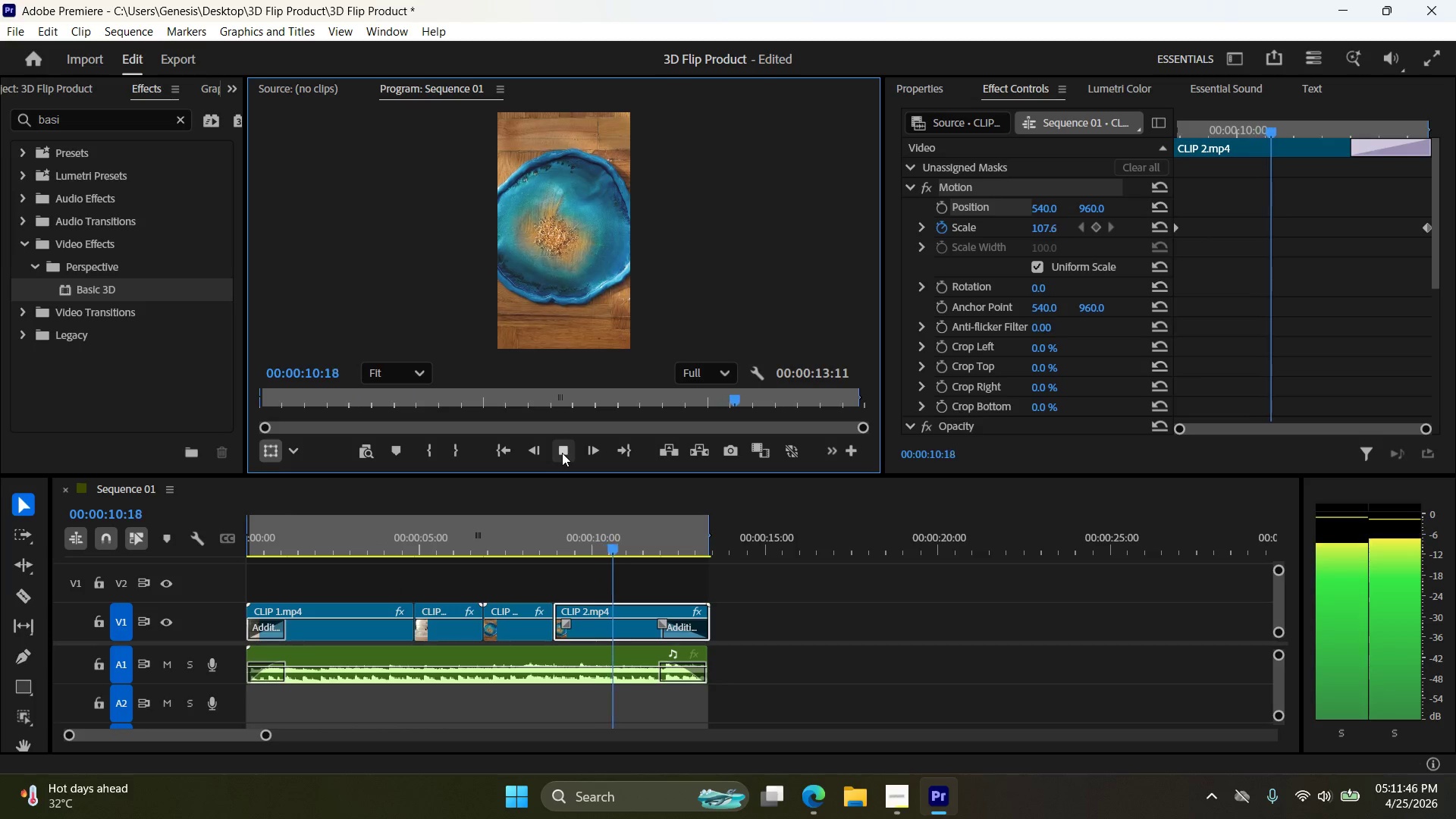 
left_click_drag(start_coordinate=[662, 668], to_coordinate=[645, 671])
 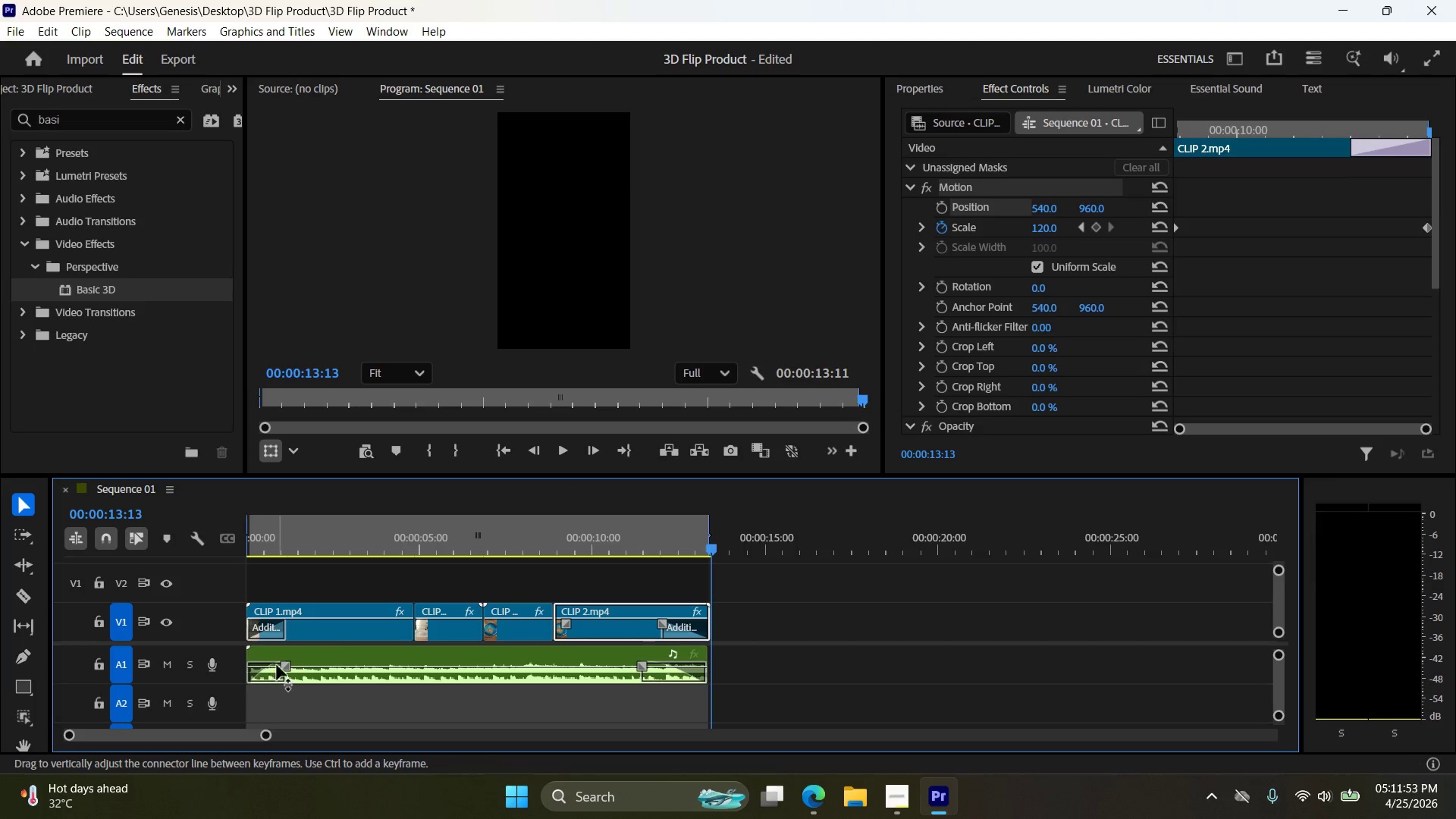 
left_click_drag(start_coordinate=[283, 664], to_coordinate=[292, 665])
 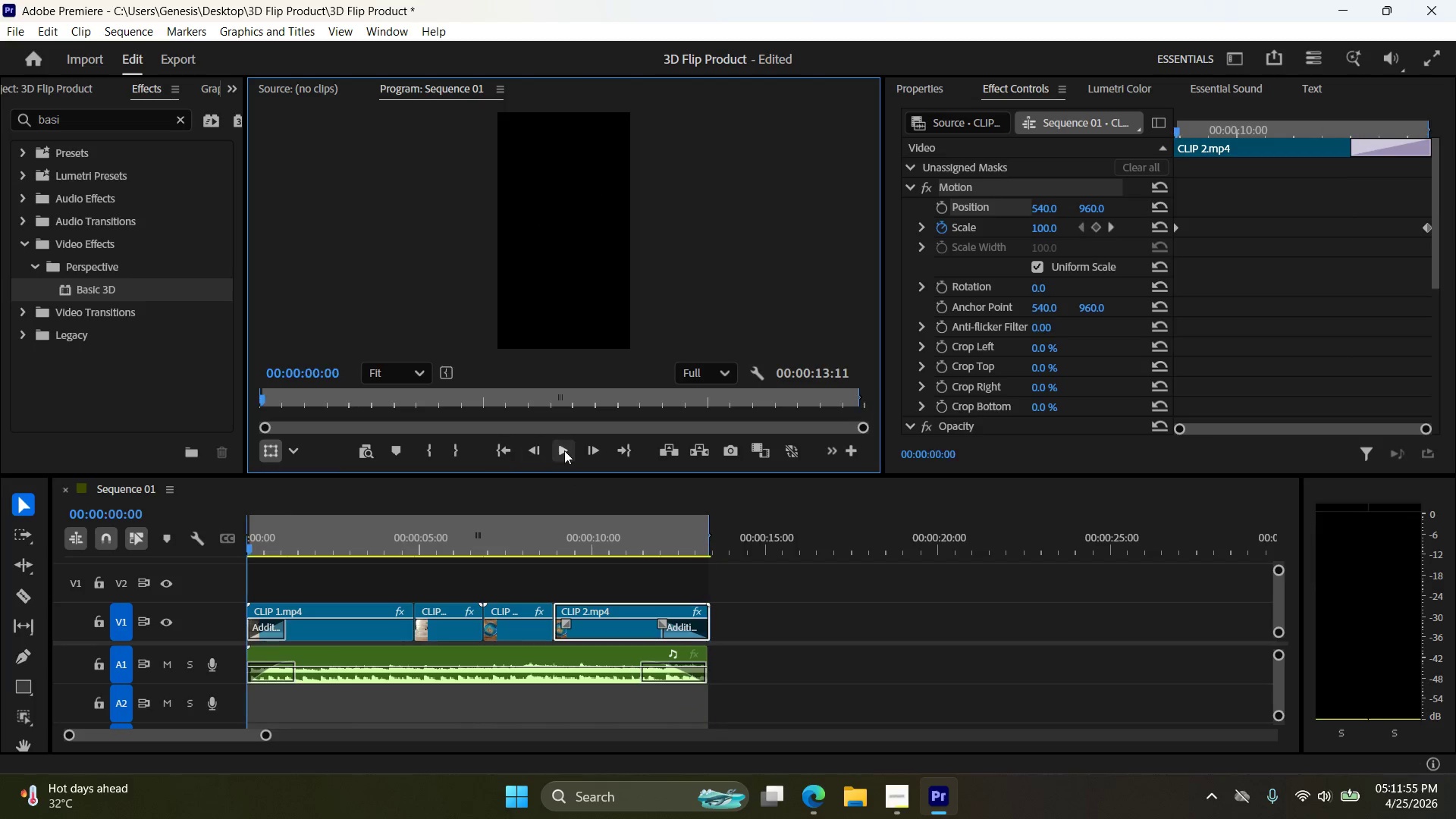 
double_click([562, 450])
 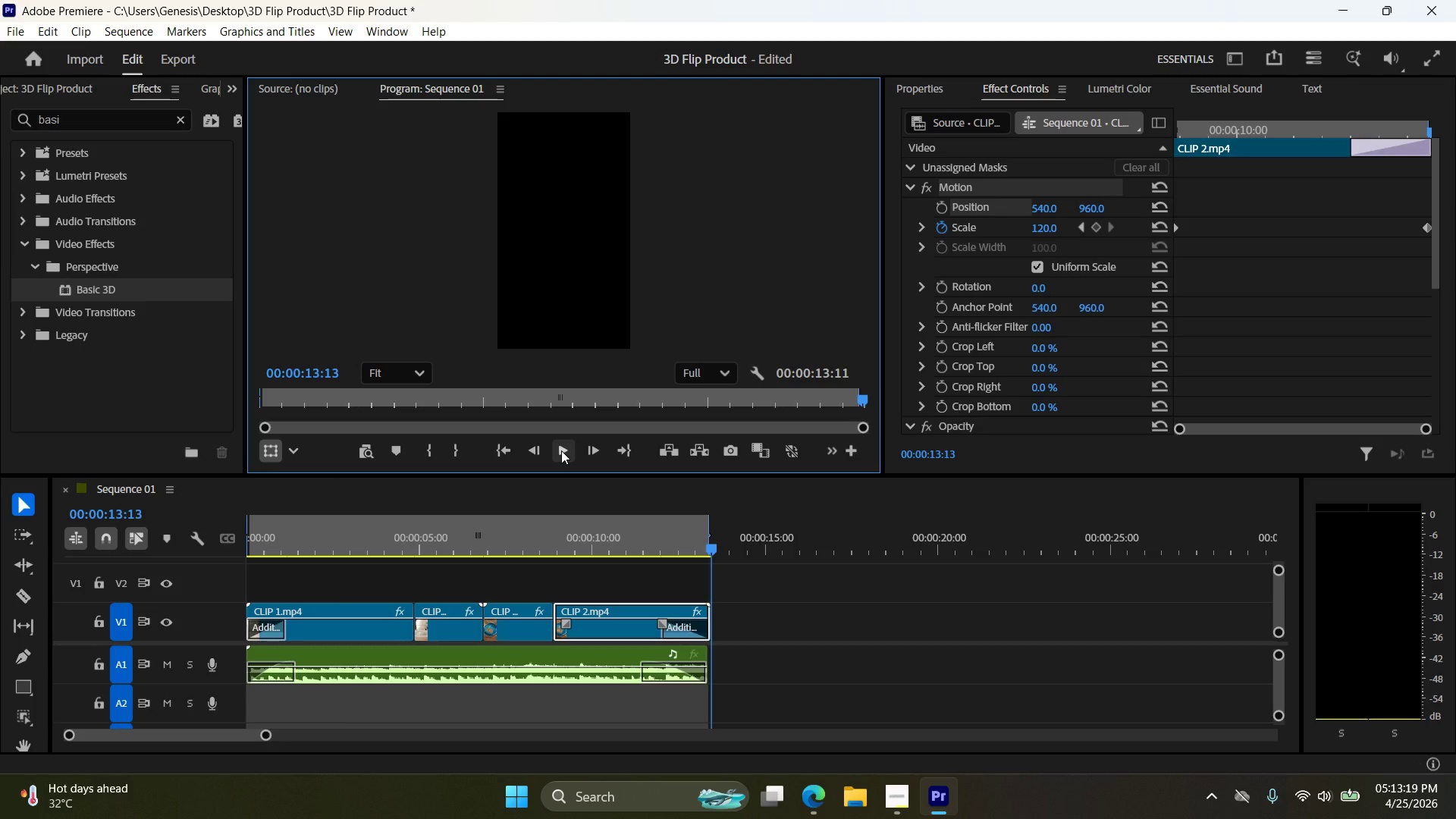 
wait(89.06)
 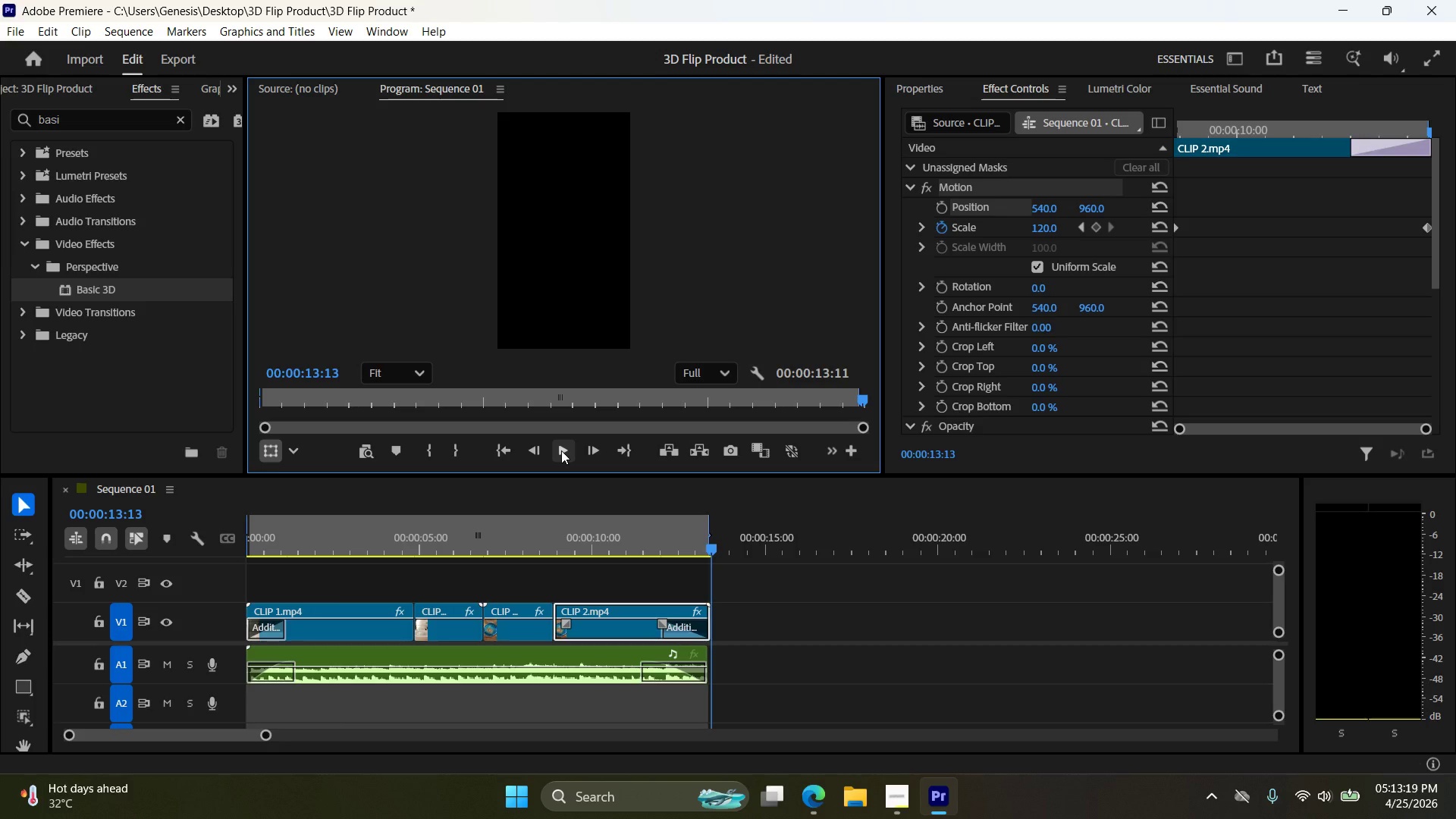 
left_click([498, 453])
 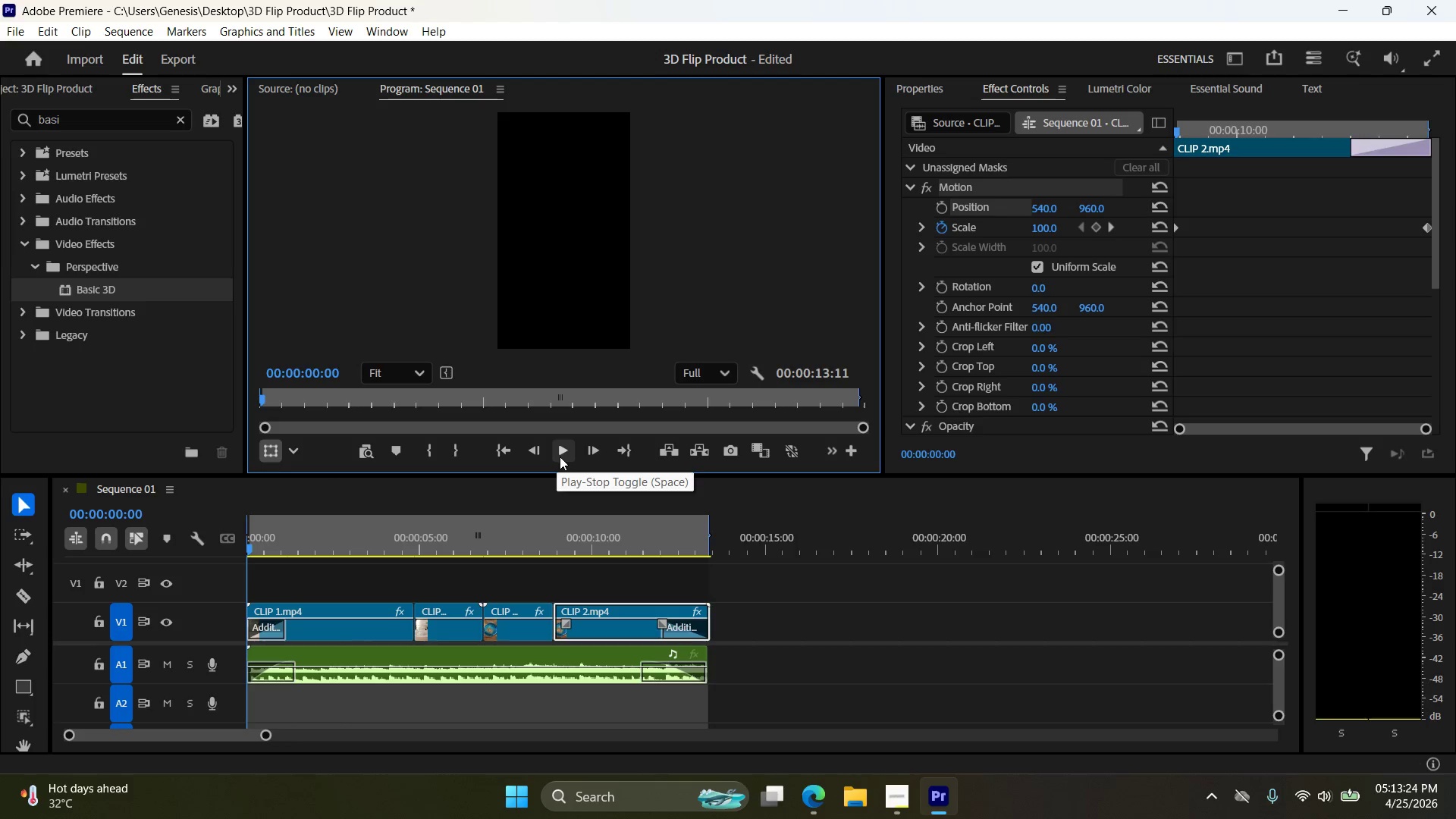 
left_click([560, 457])
 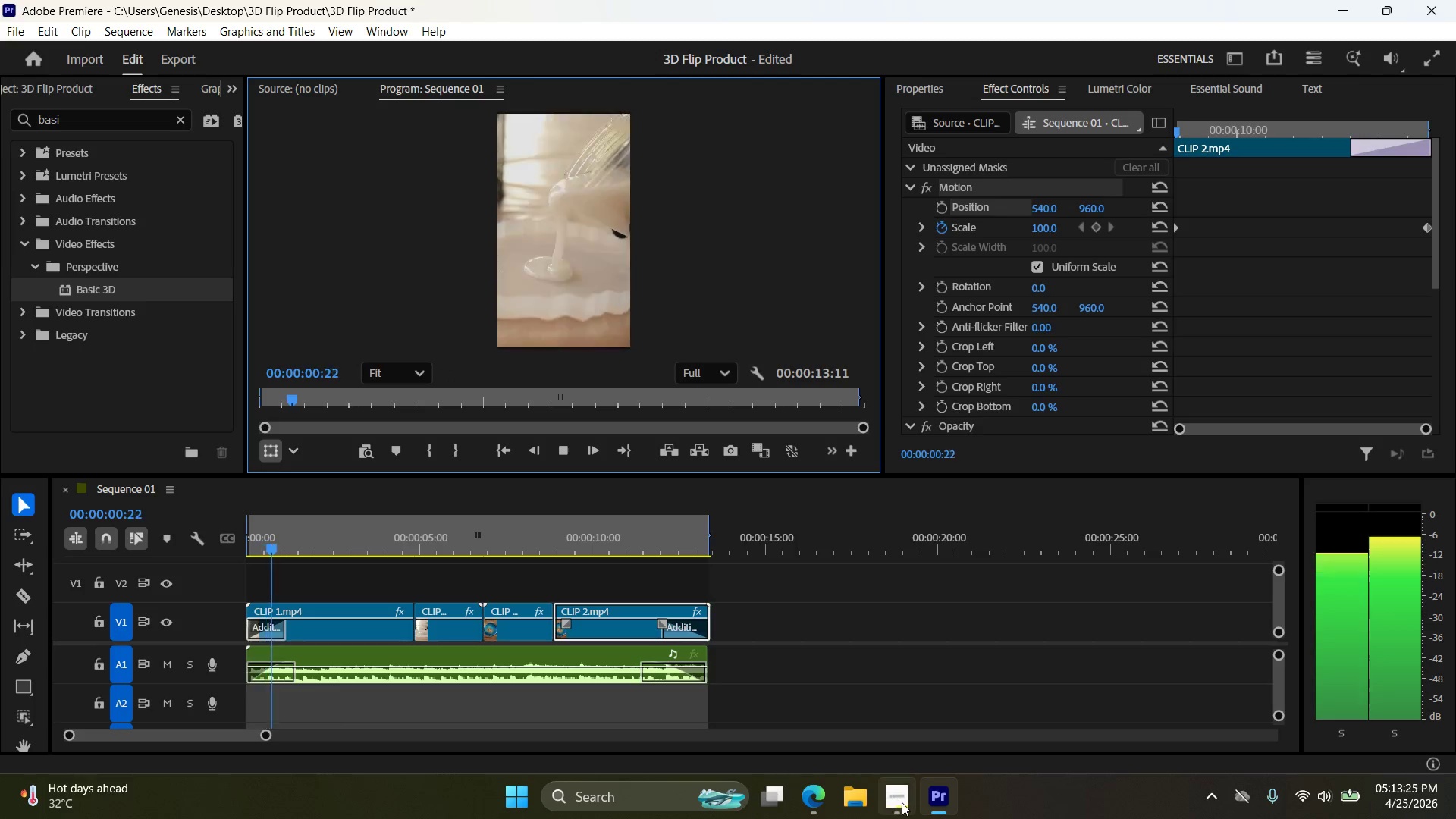 
left_click([902, 802])